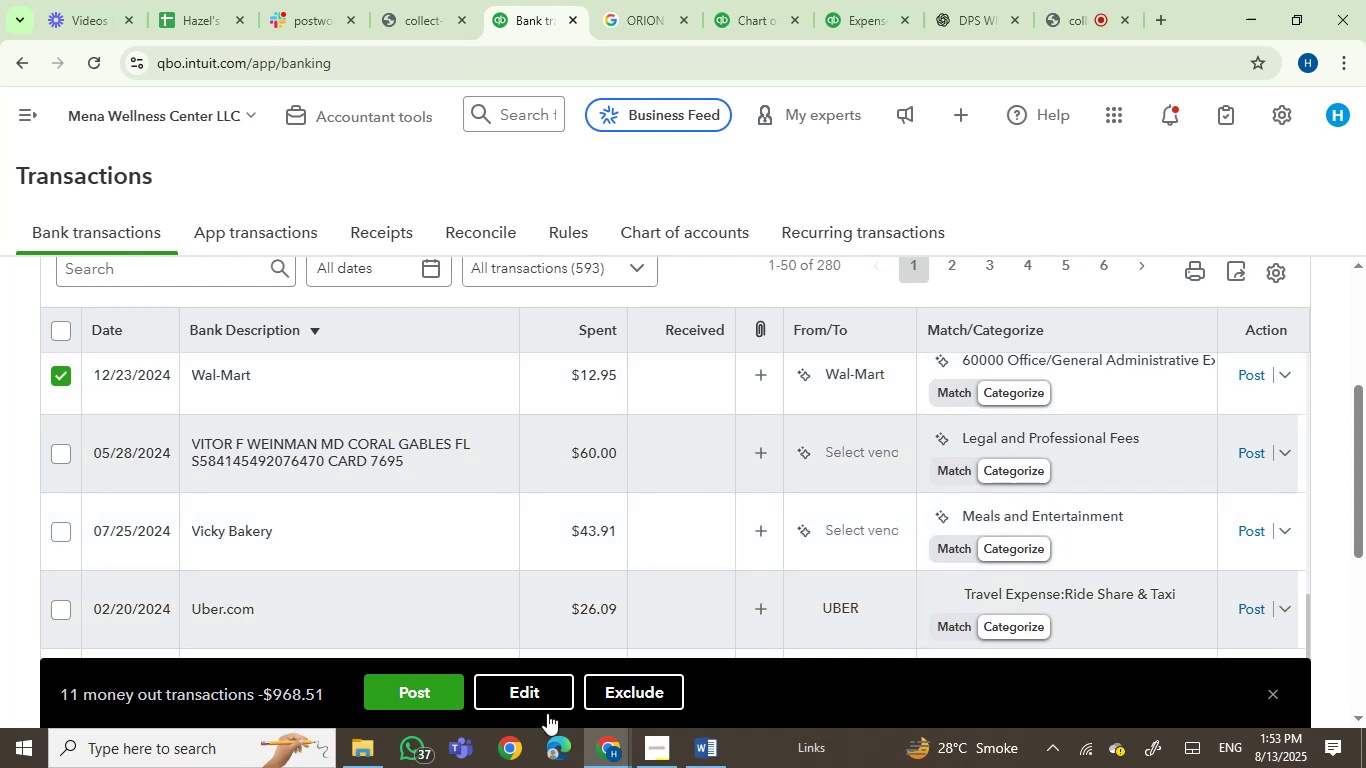 
left_click([538, 705])
 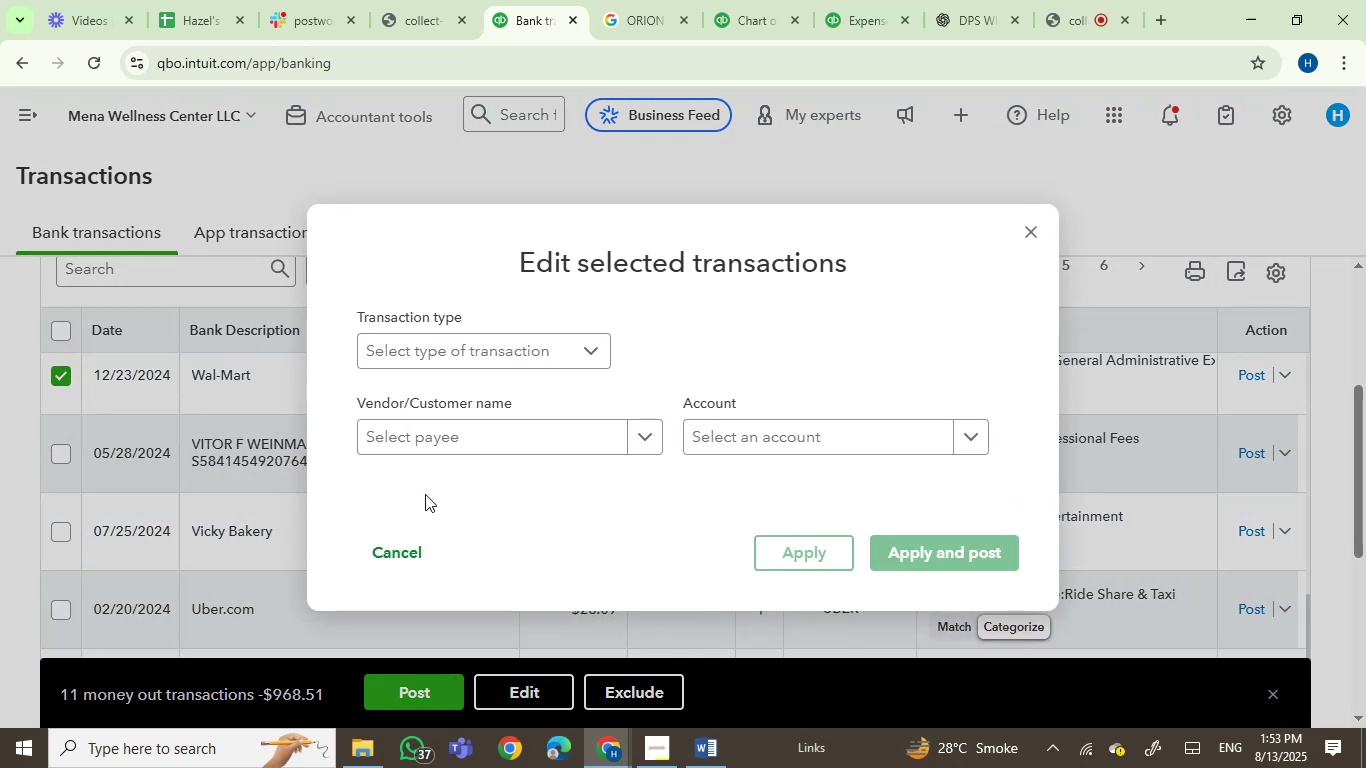 
left_click([430, 441])
 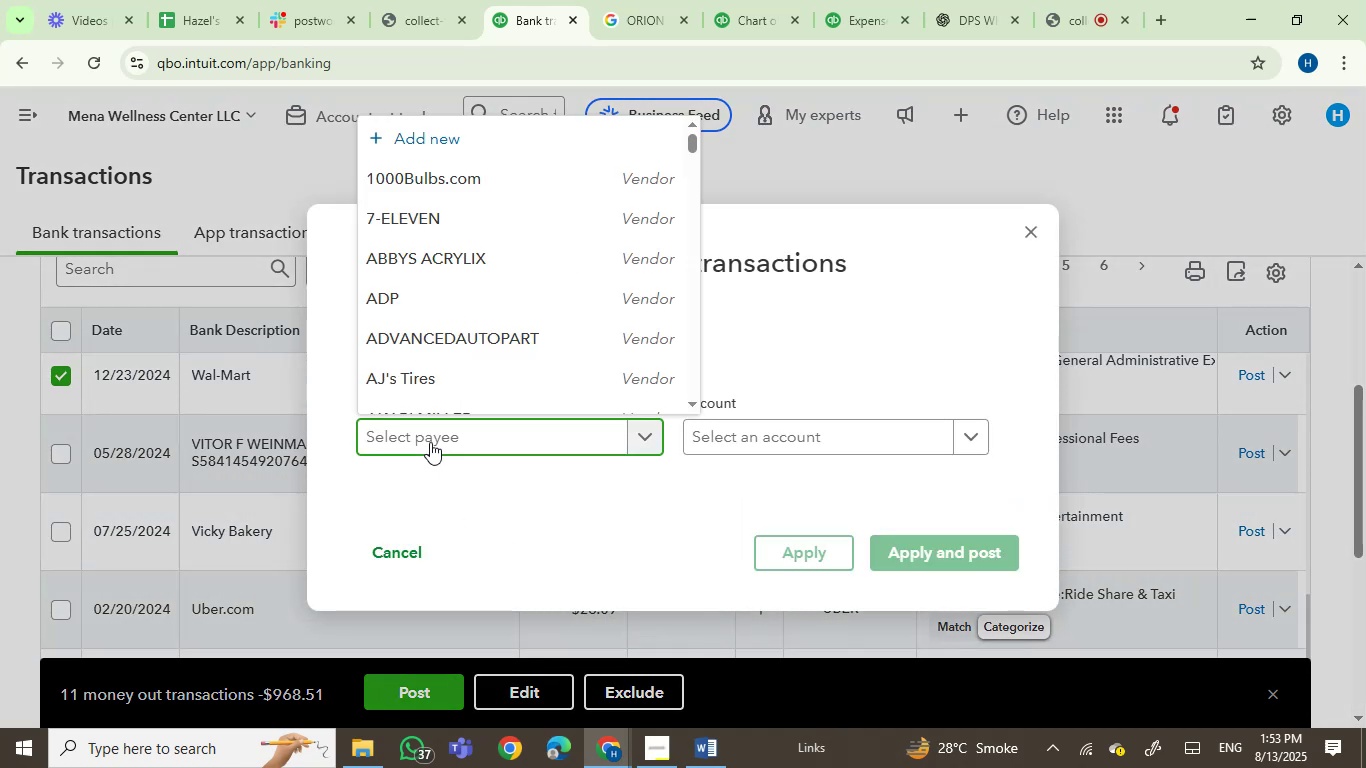 
type(wal)
 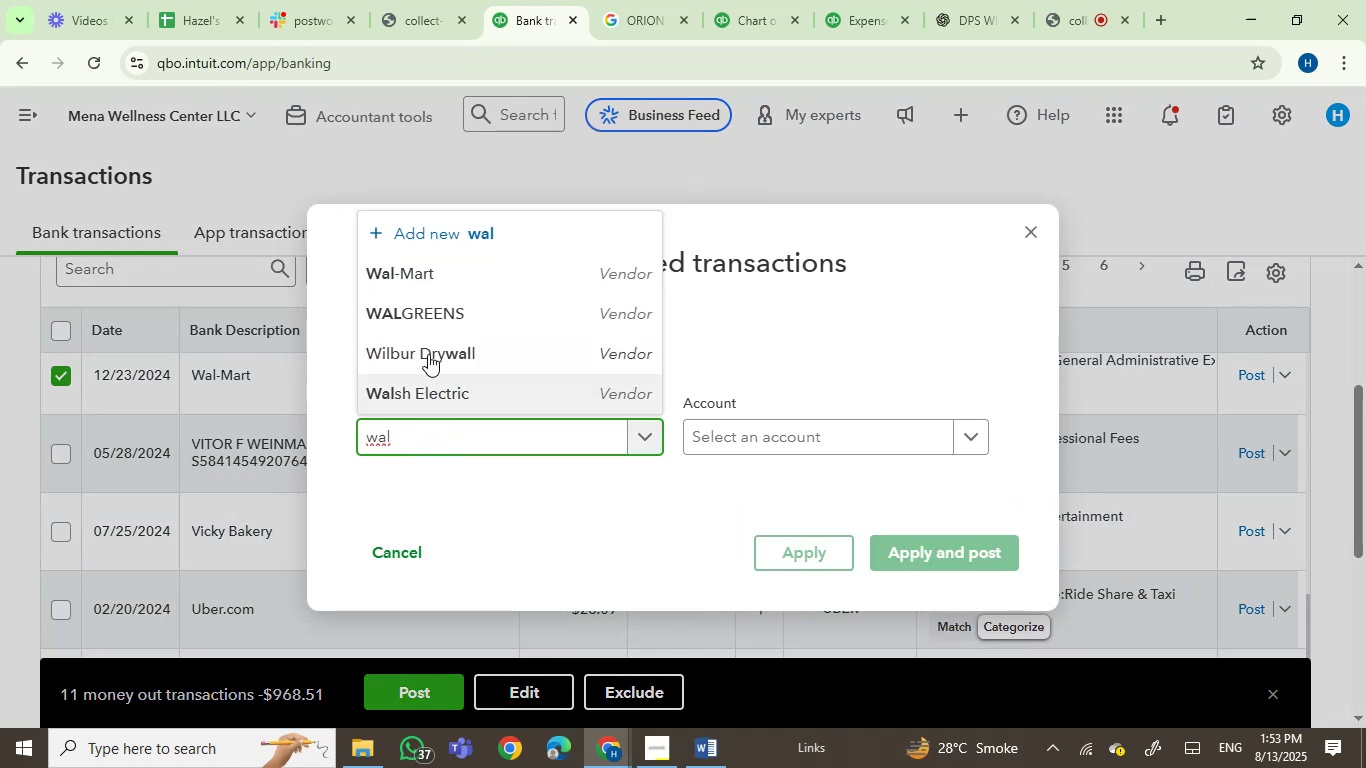 
left_click([433, 279])
 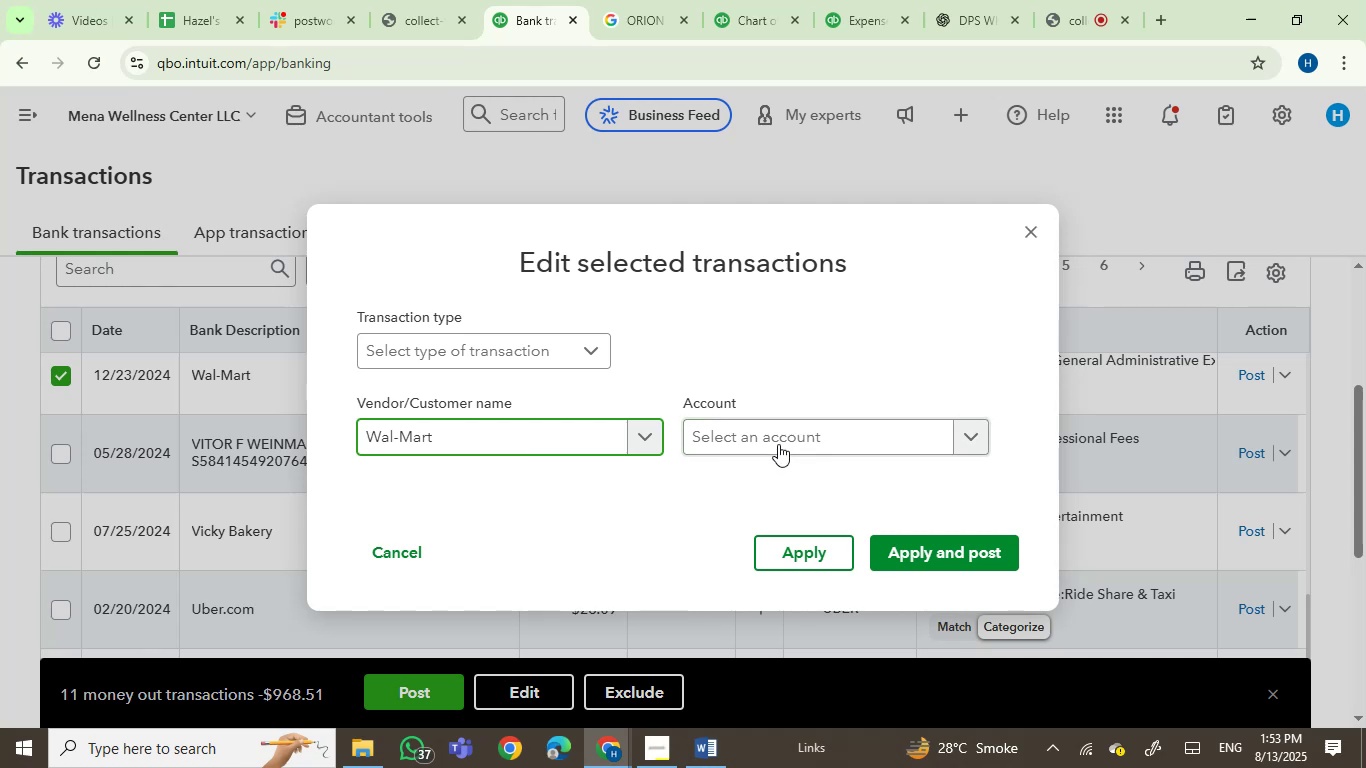 
left_click([778, 442])
 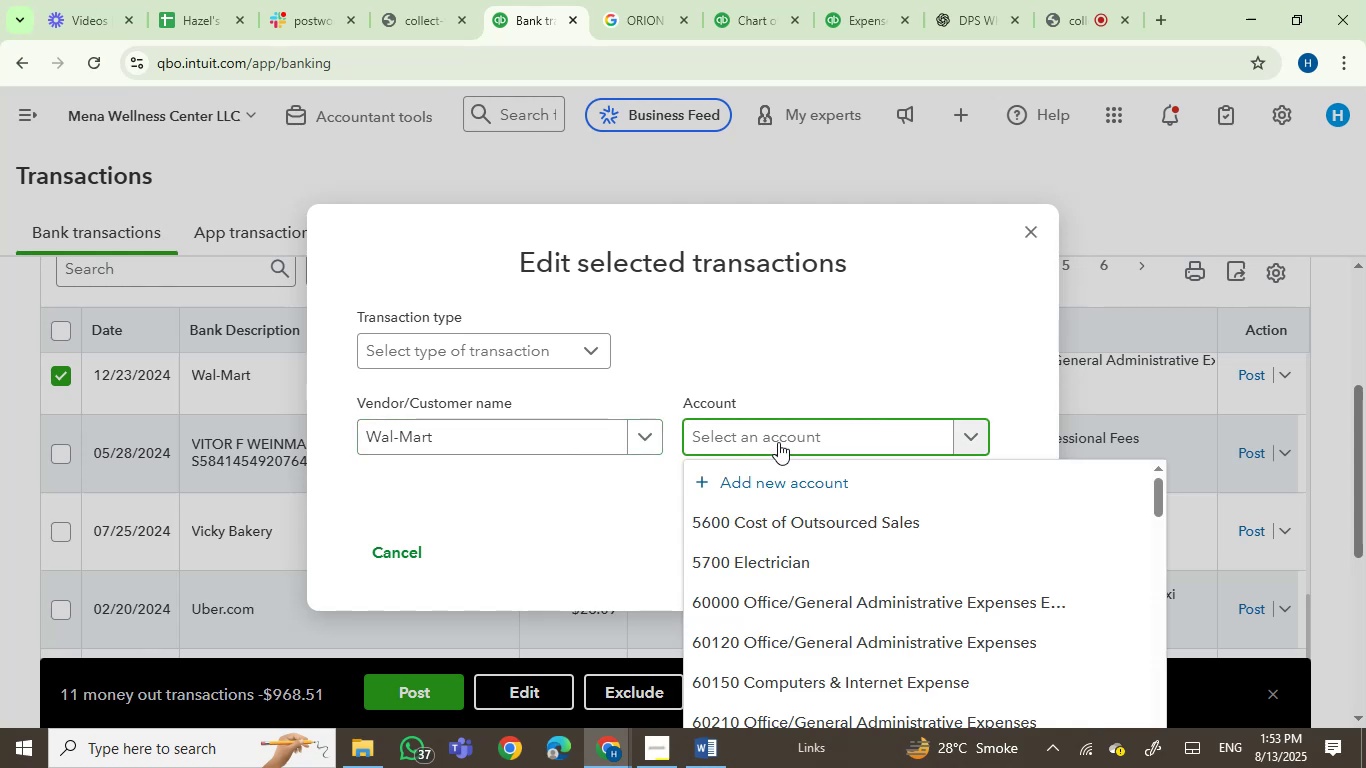 
type(o)
key(Backspace)
type(job s)
 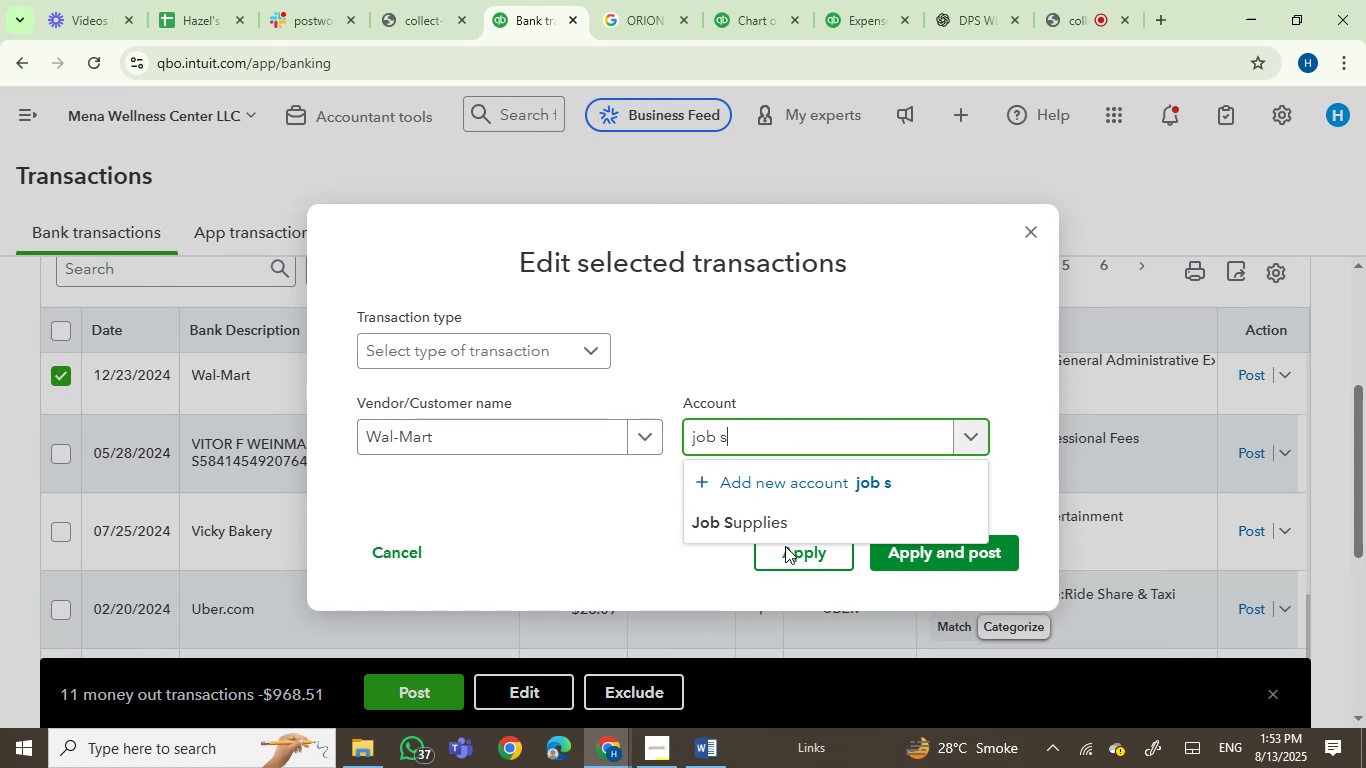 
left_click([756, 528])
 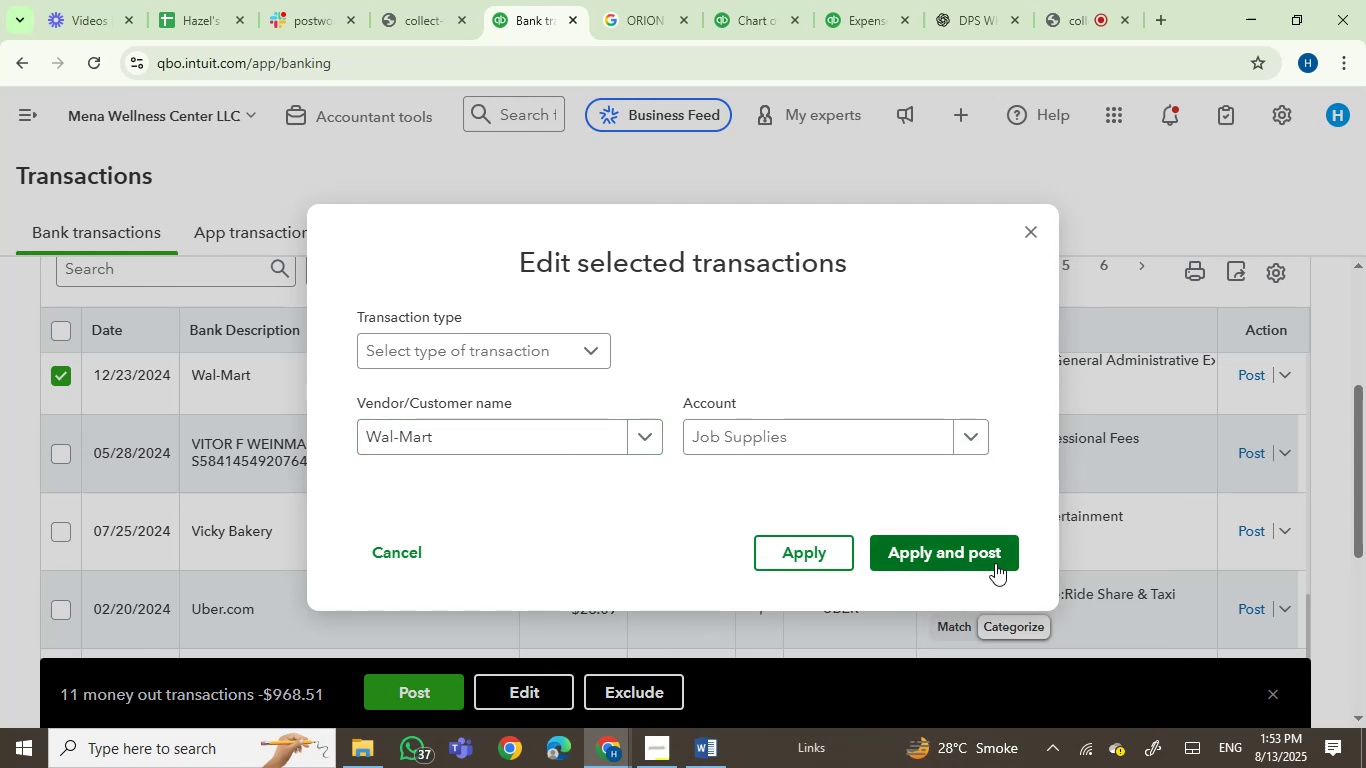 
left_click([923, 555])
 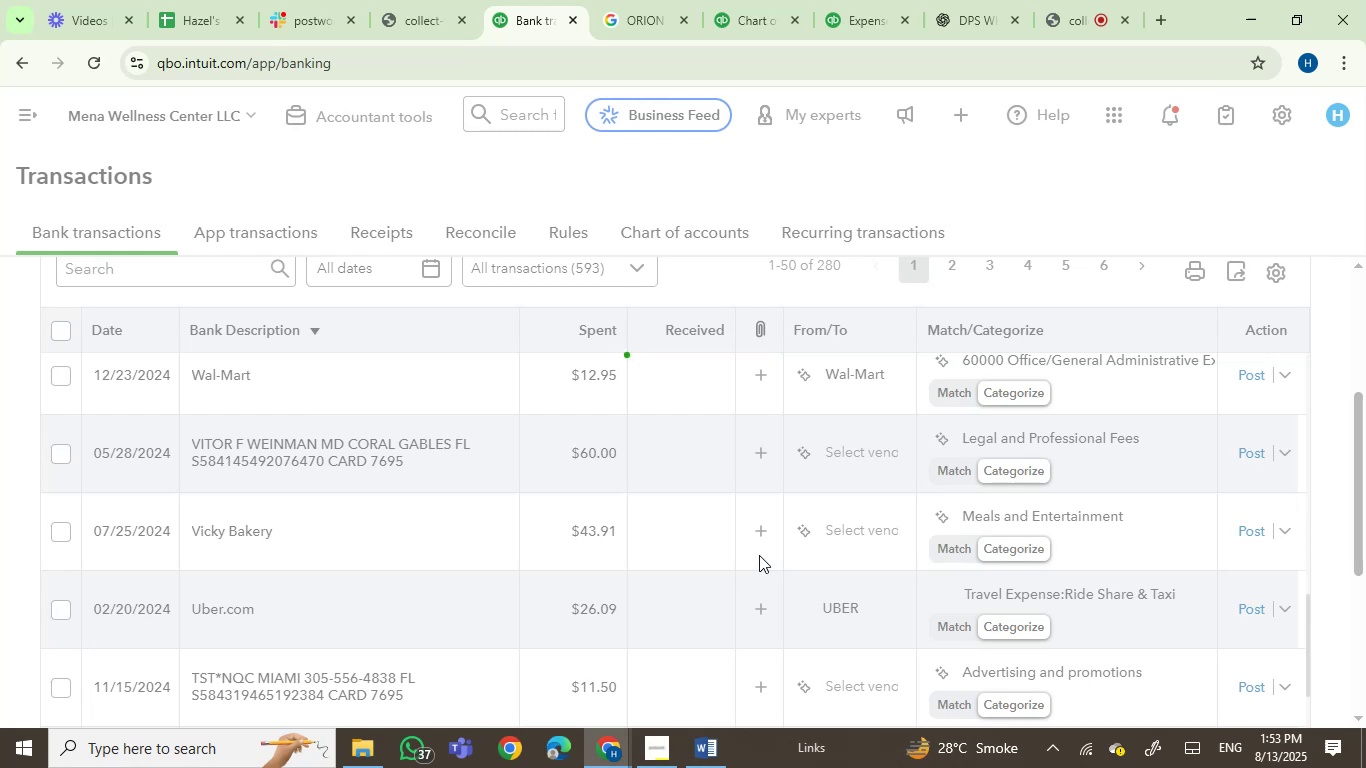 
mouse_move([748, 644])
 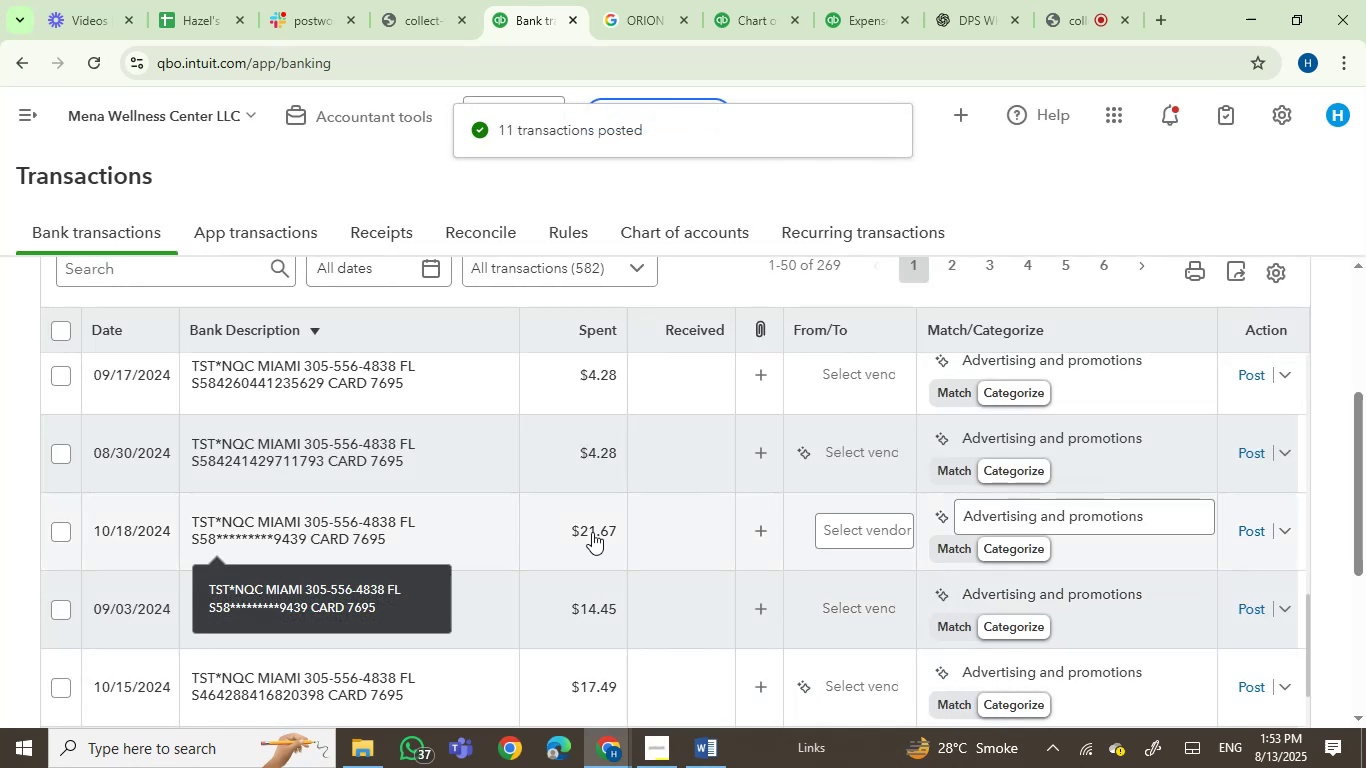 
scroll: coordinate [595, 530], scroll_direction: up, amount: 1.0
 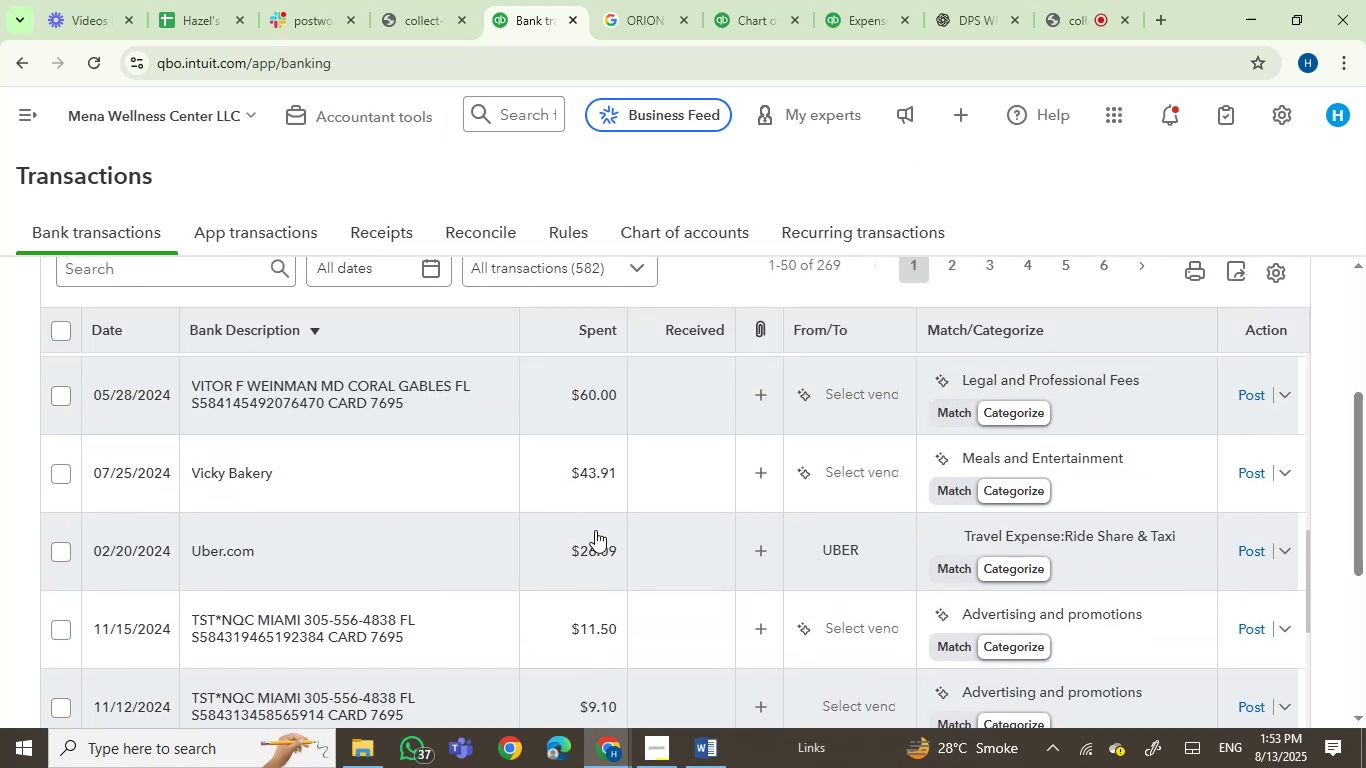 
scroll: coordinate [595, 530], scroll_direction: down, amount: 1.0
 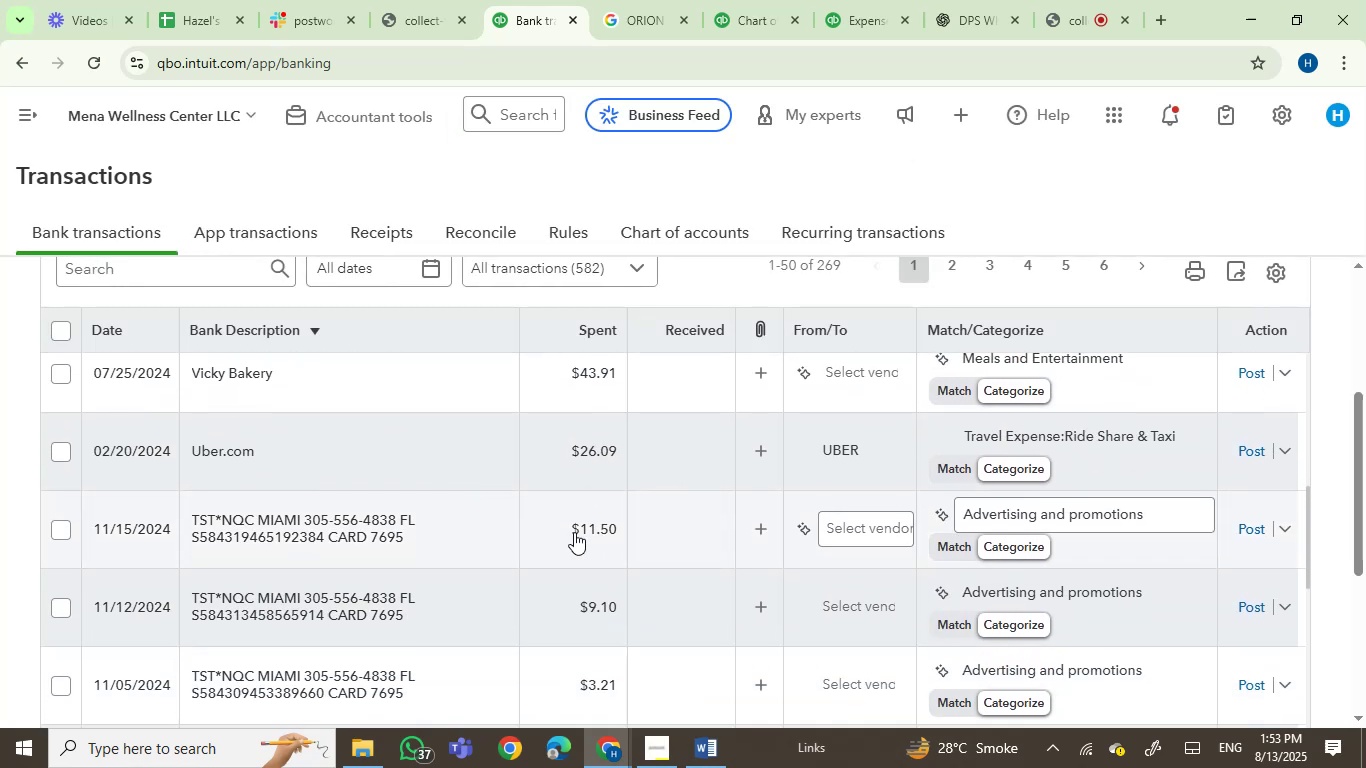 
mouse_move([250, 450])
 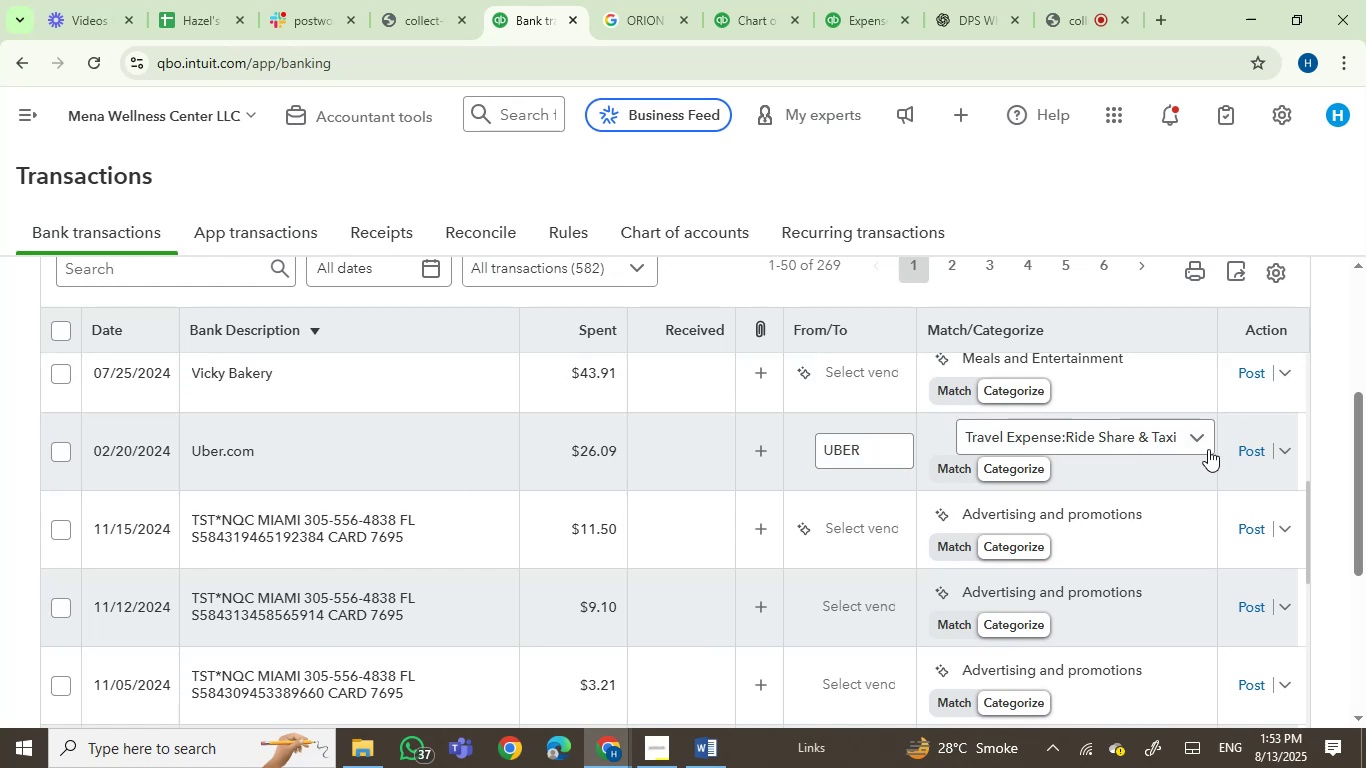 
left_click([1250, 452])
 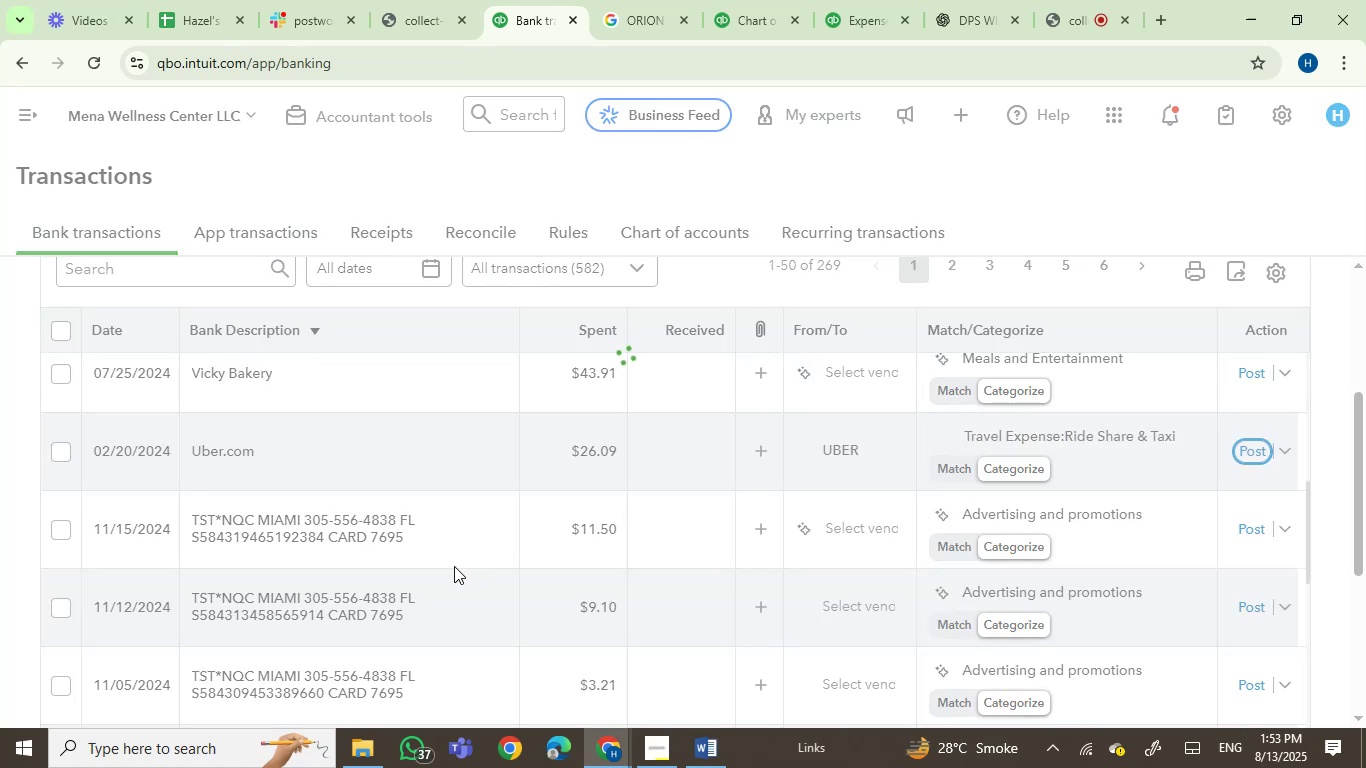 
mouse_move([420, 592])
 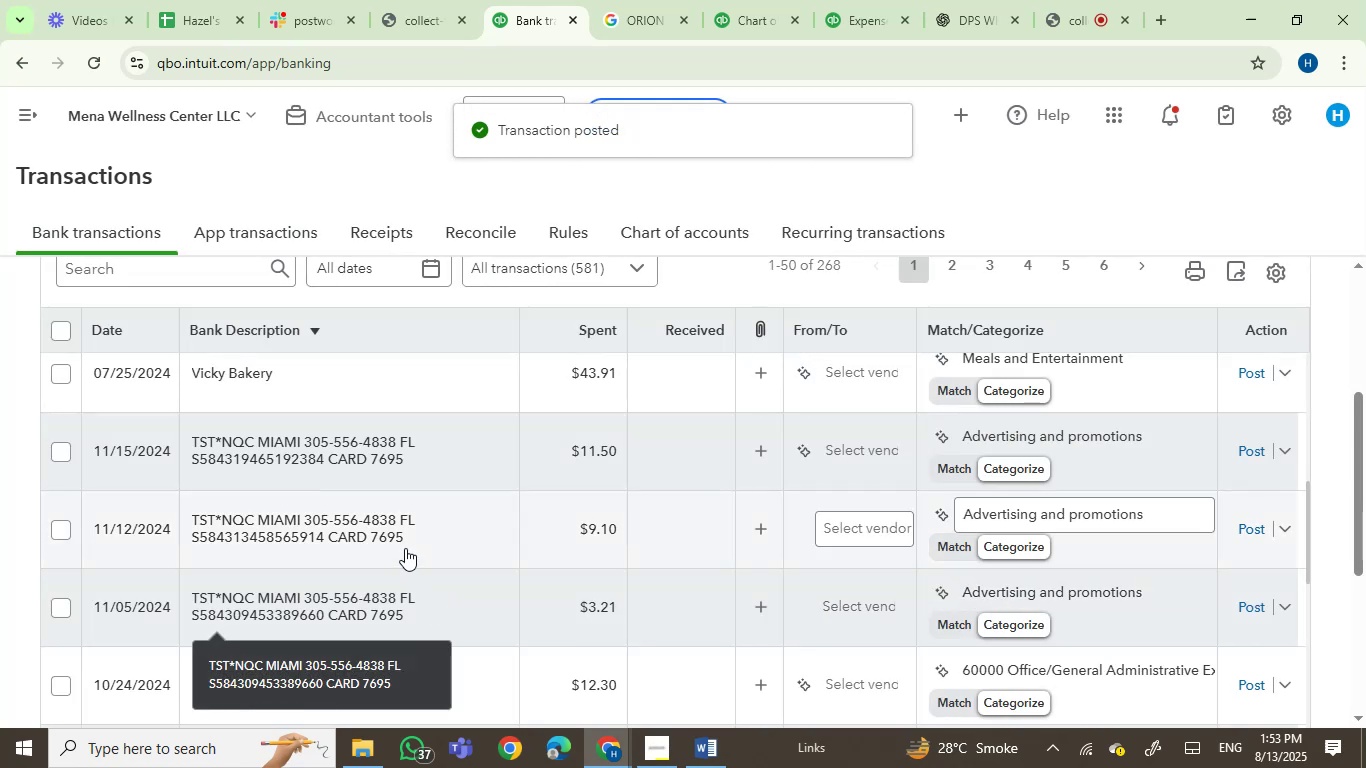 
scroll: coordinate [405, 548], scroll_direction: up, amount: 1.0
 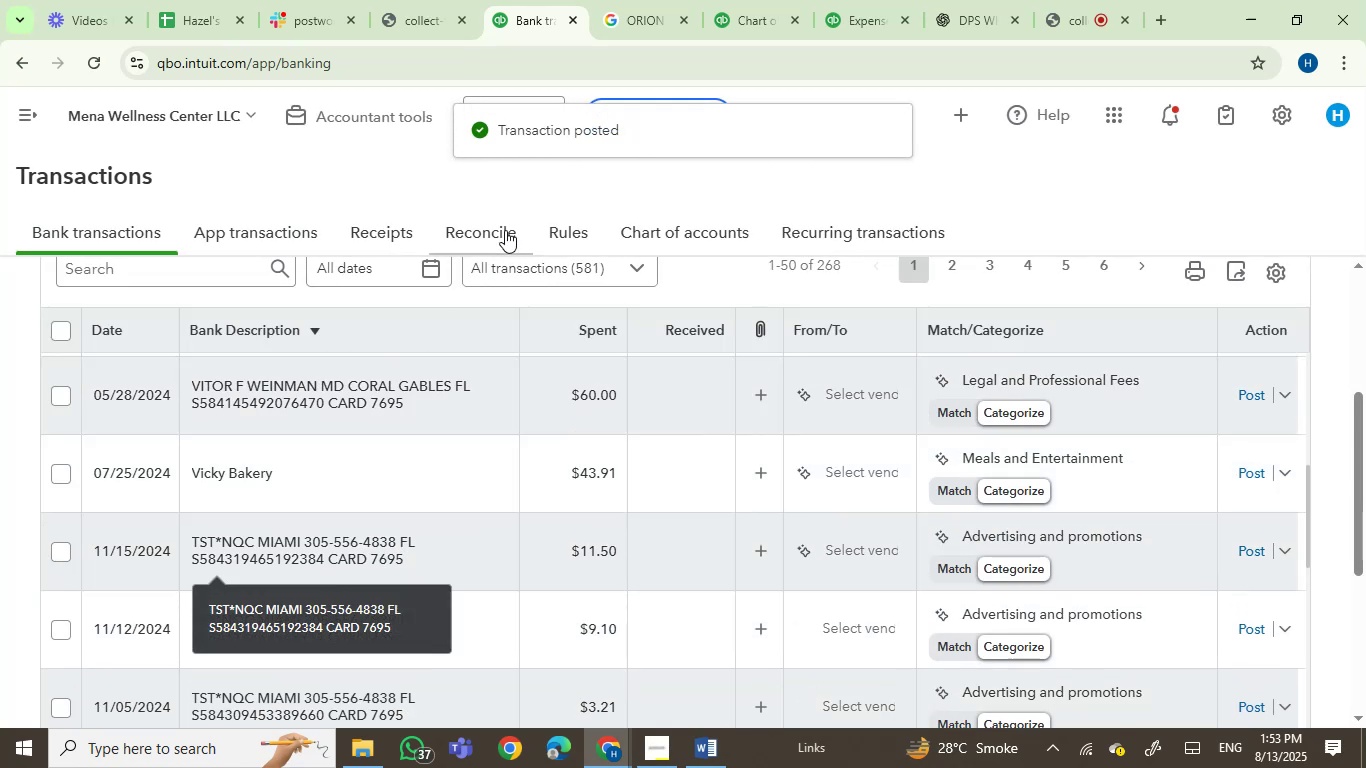 
scroll: coordinate [524, 269], scroll_direction: down, amount: 1.0
 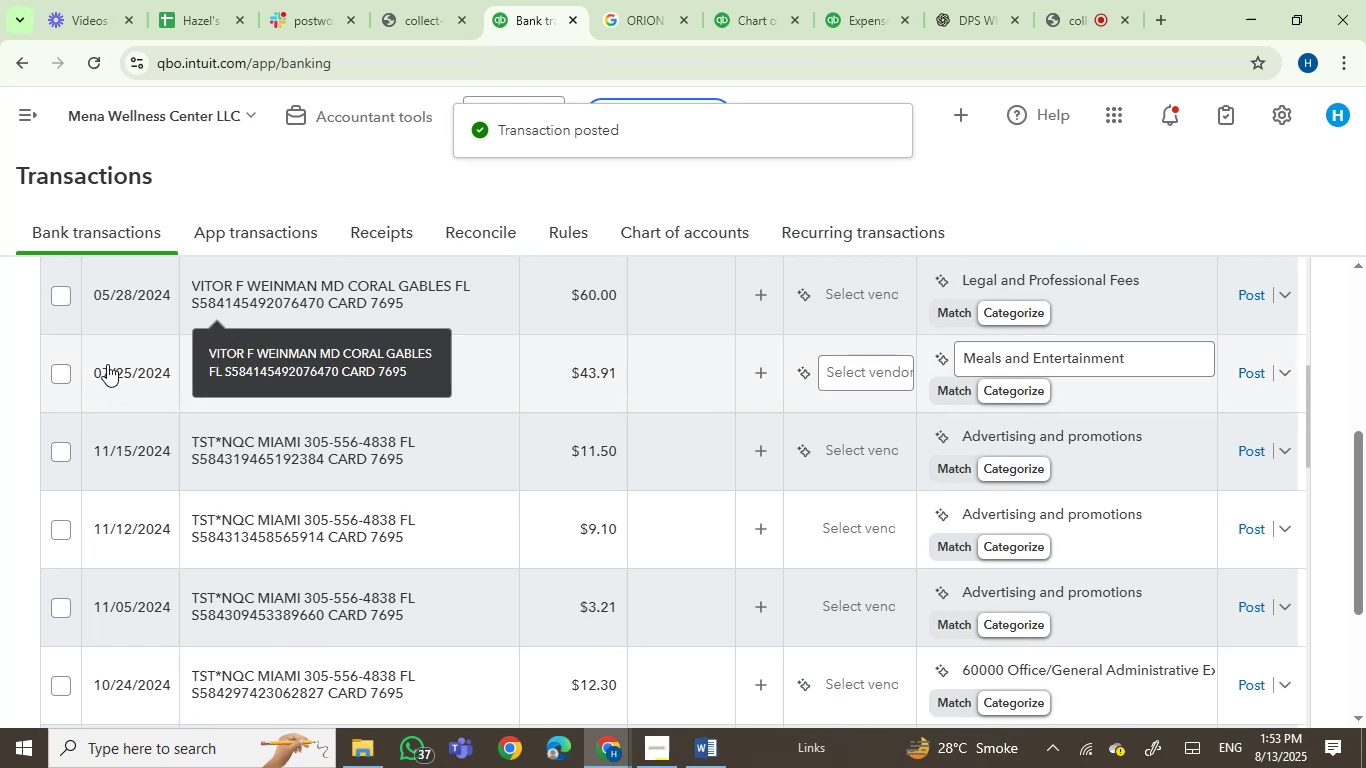 
left_click([212, 376])
 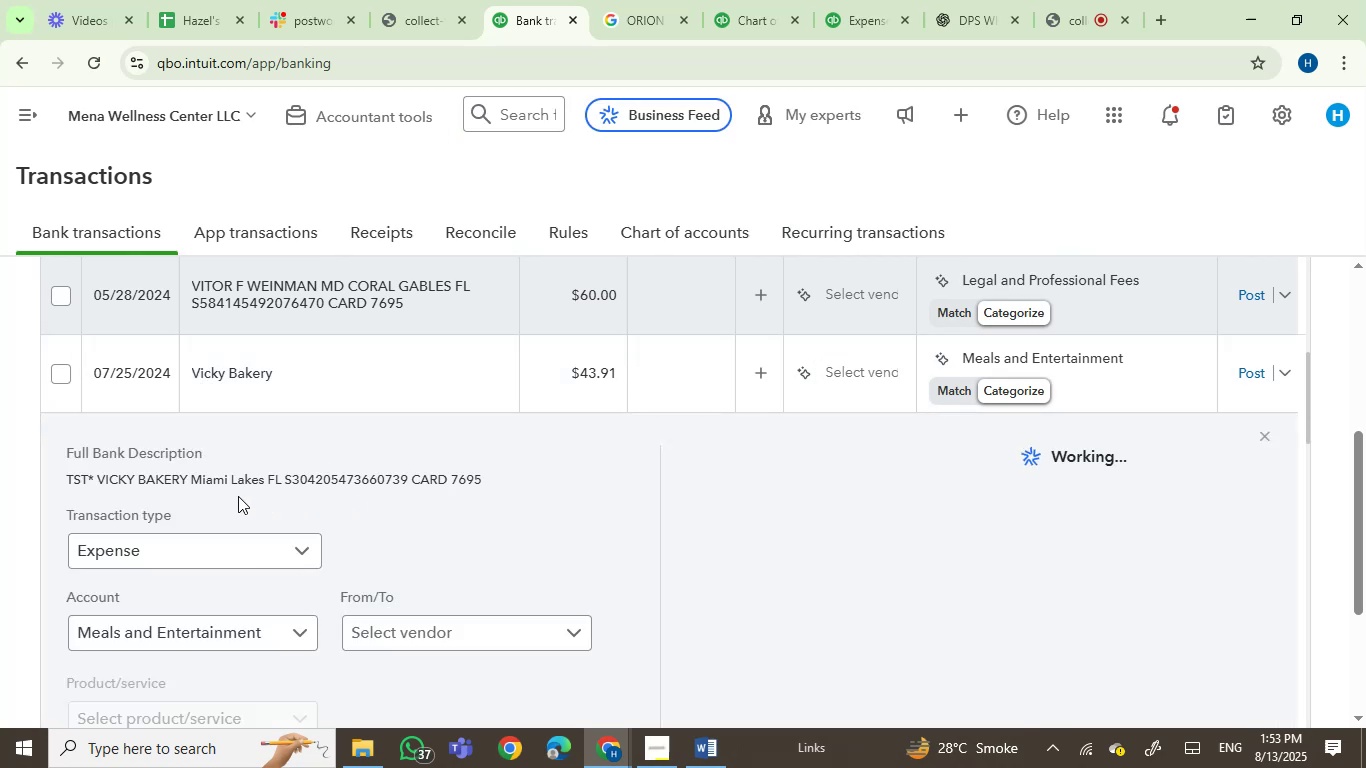 
left_click([109, 474])
 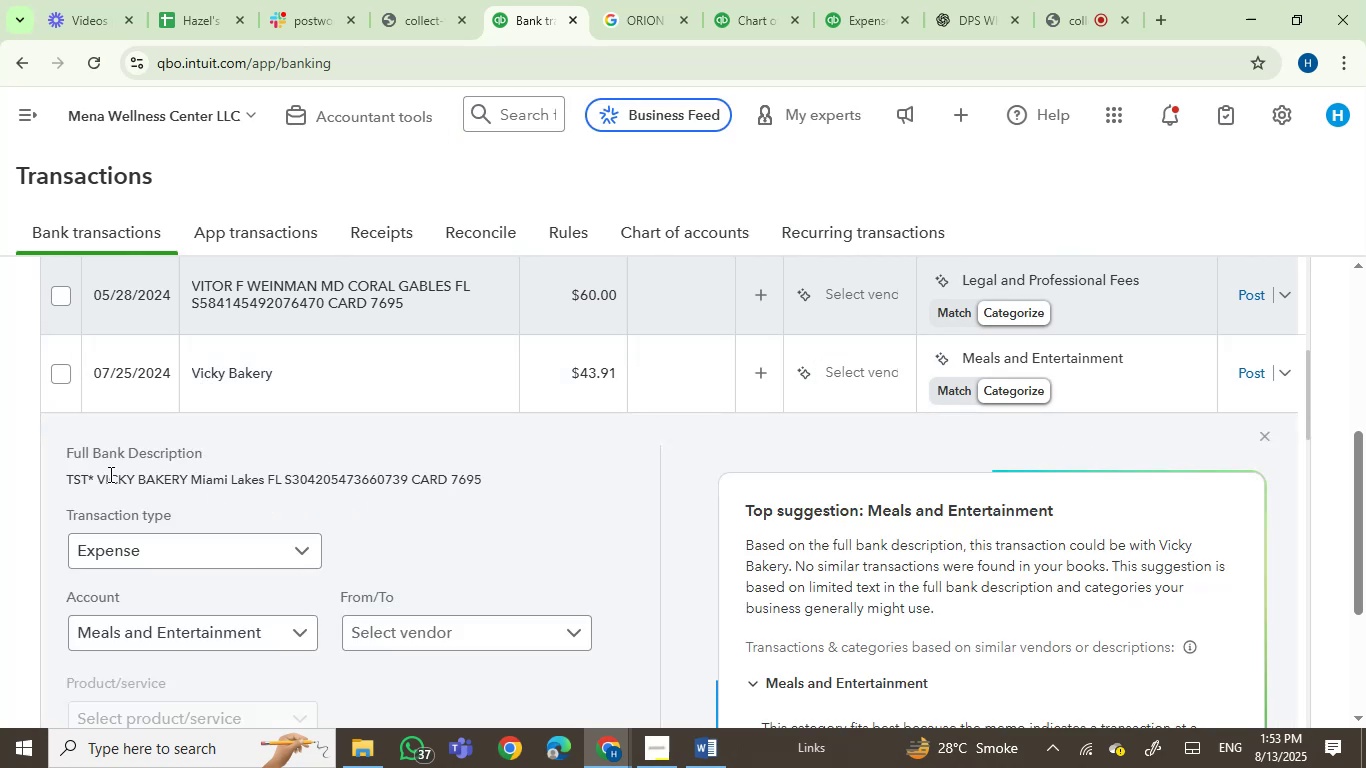 
left_click_drag(start_coordinate=[109, 474], to_coordinate=[269, 474])
 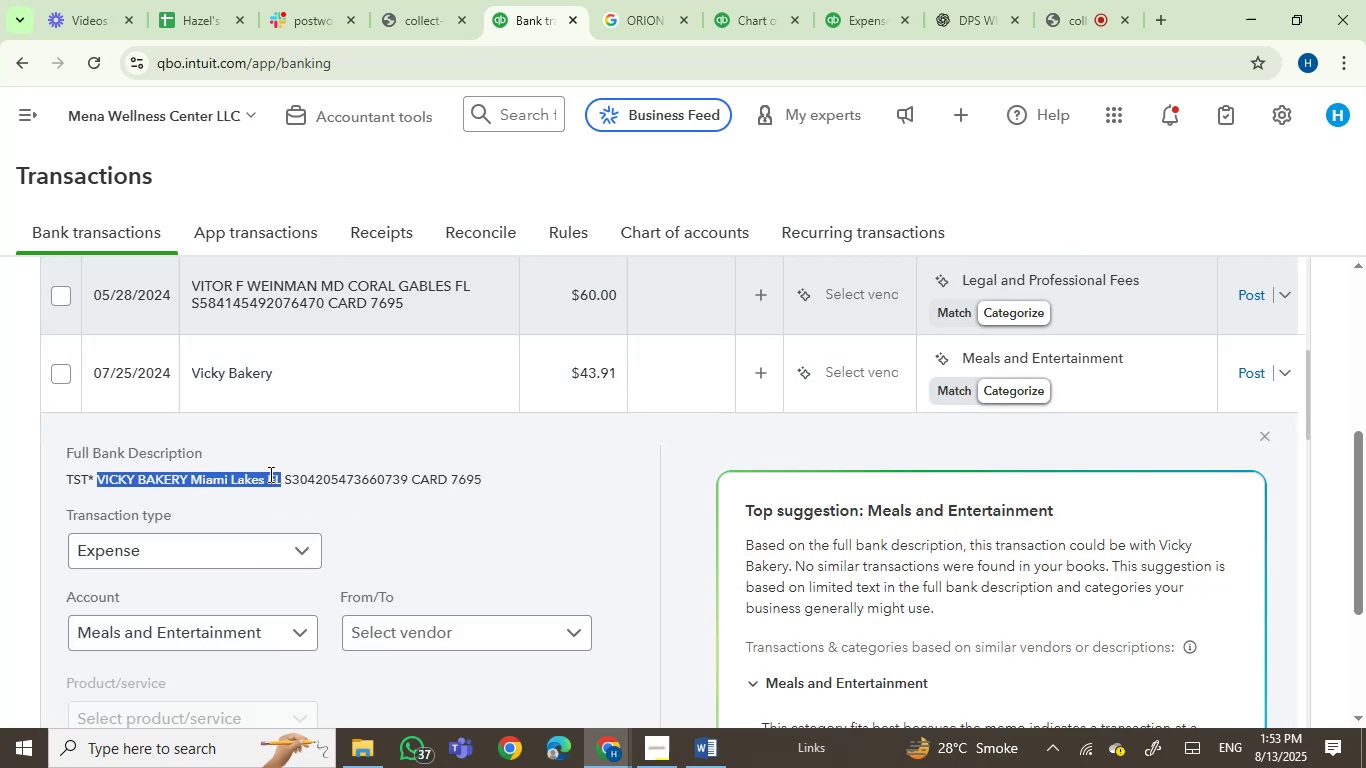 
key(Control+C)
 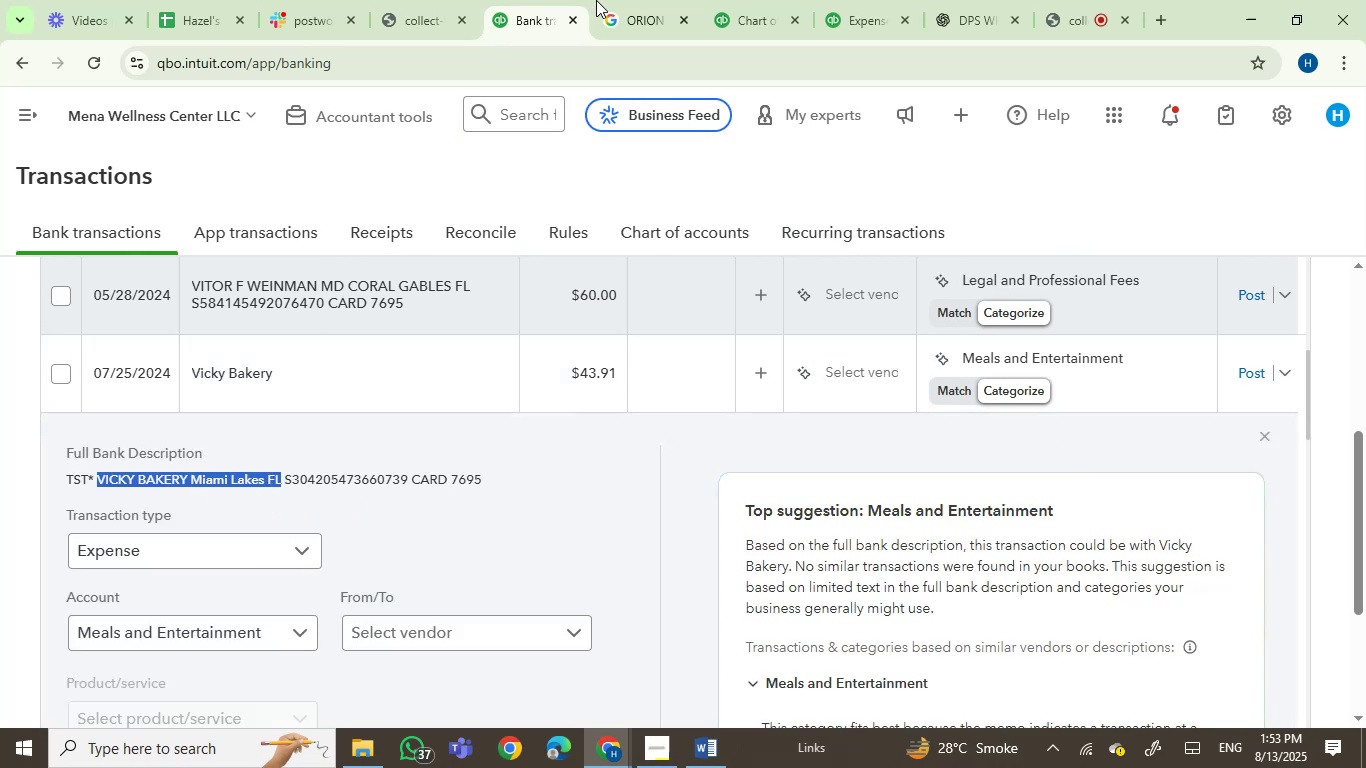 
left_click([610, 6])
 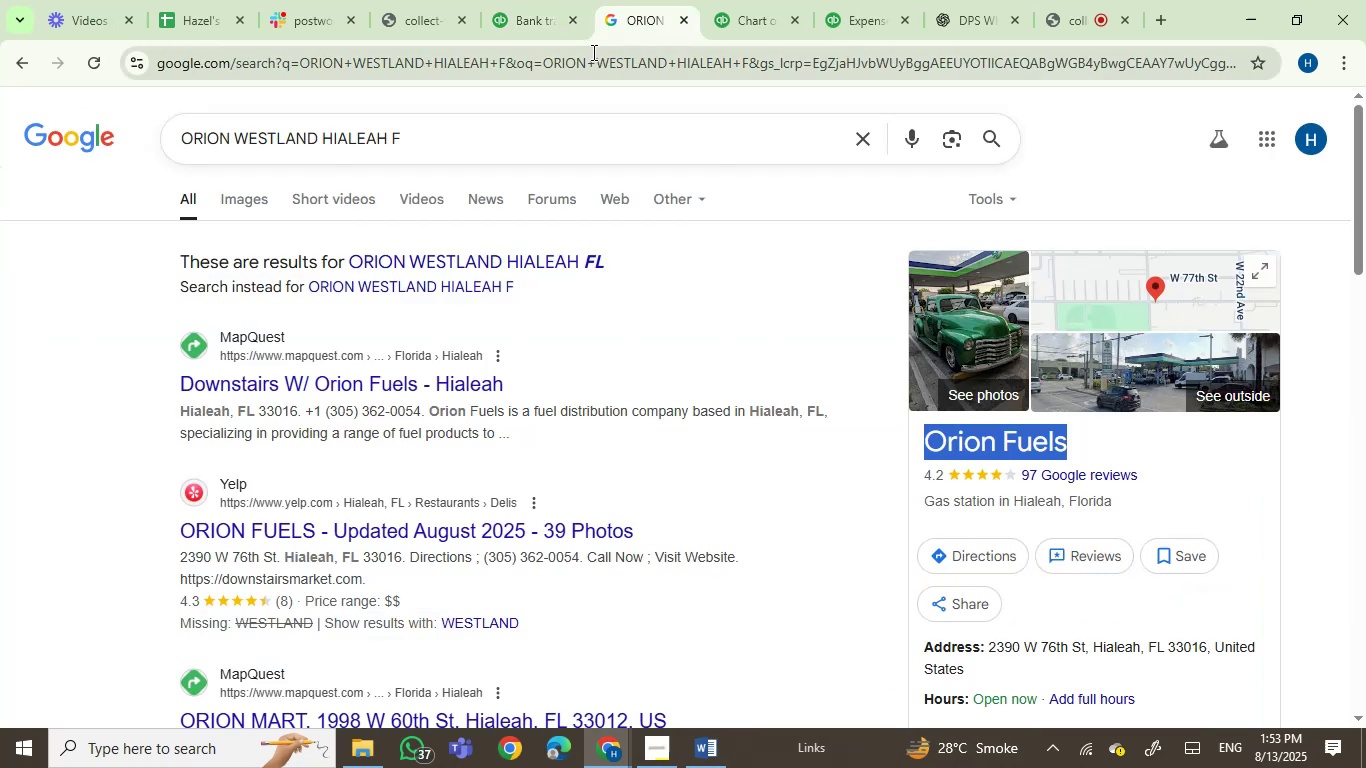 
key(Control+V)
 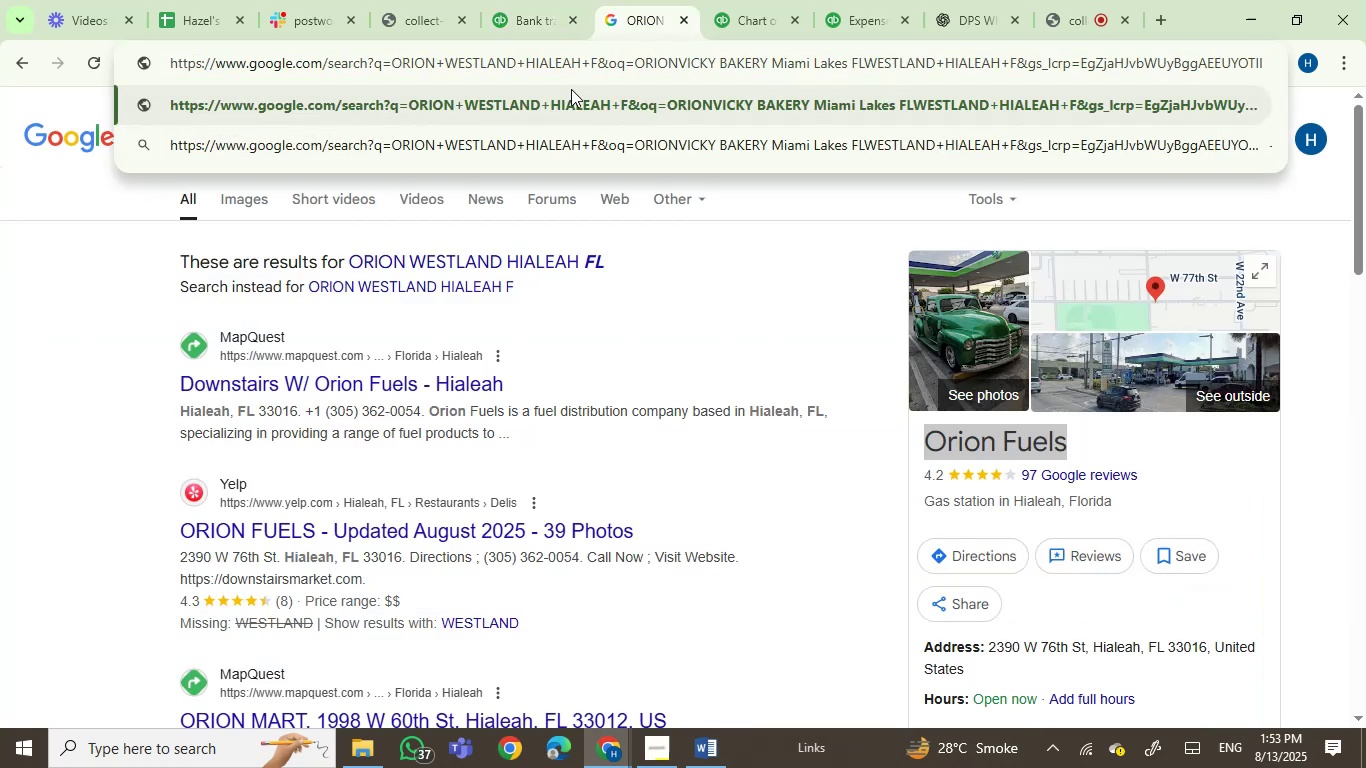 
key(Control+A)
 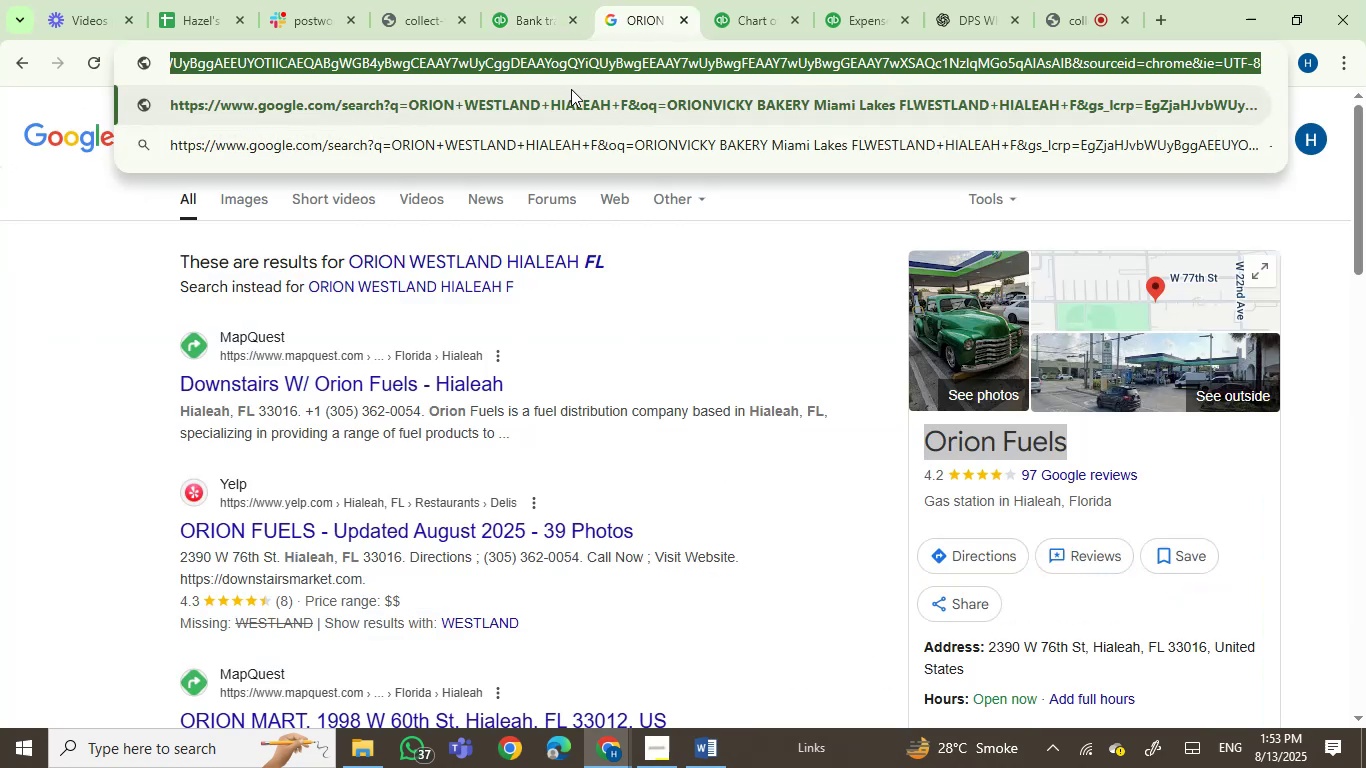 
key(Control+V)
 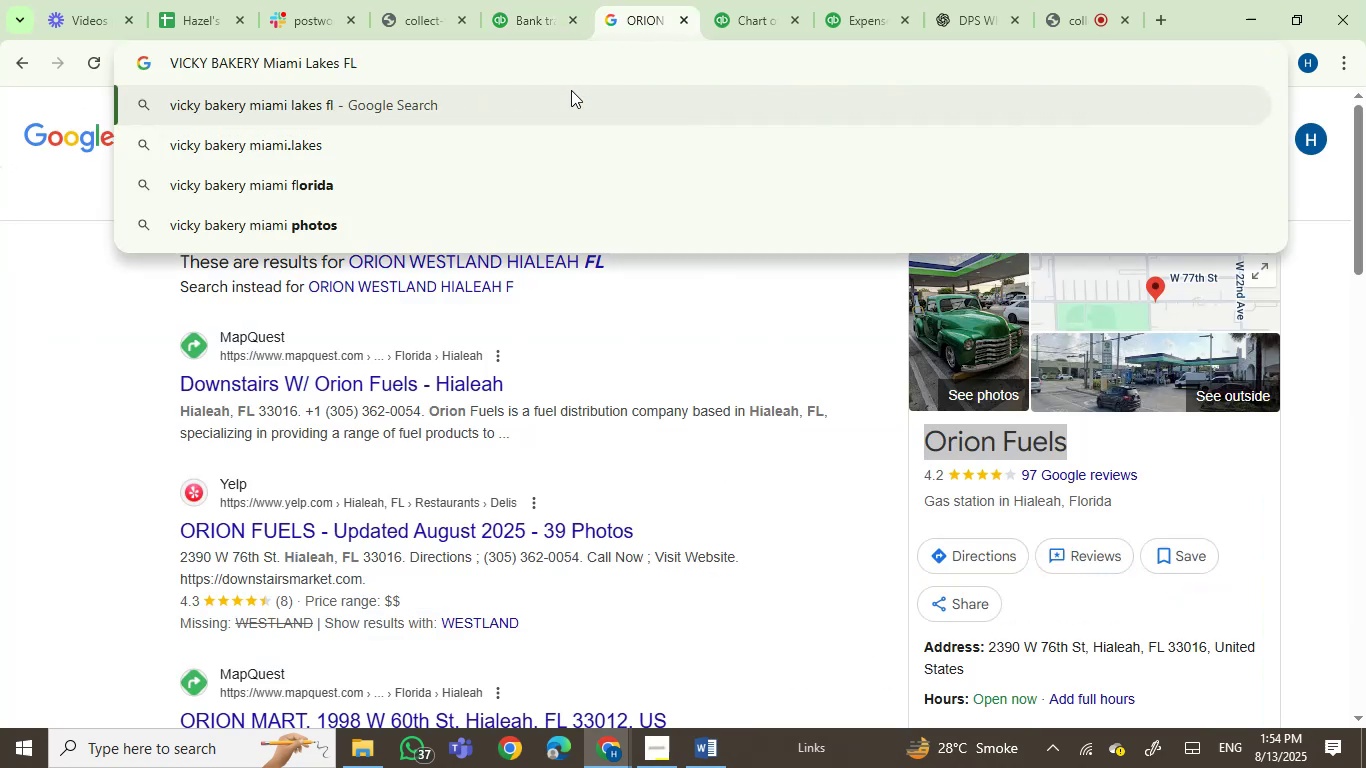 
key(Enter)
 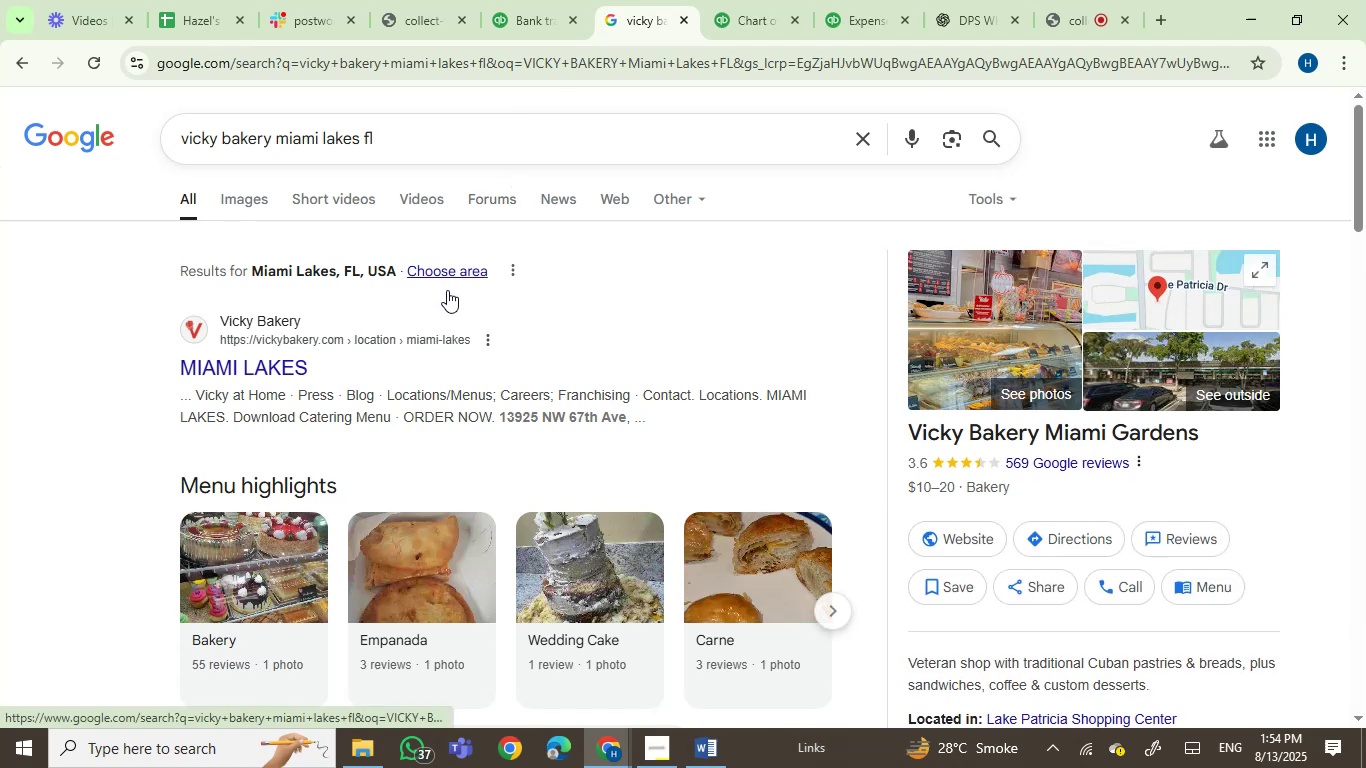 
wait(14.73)
 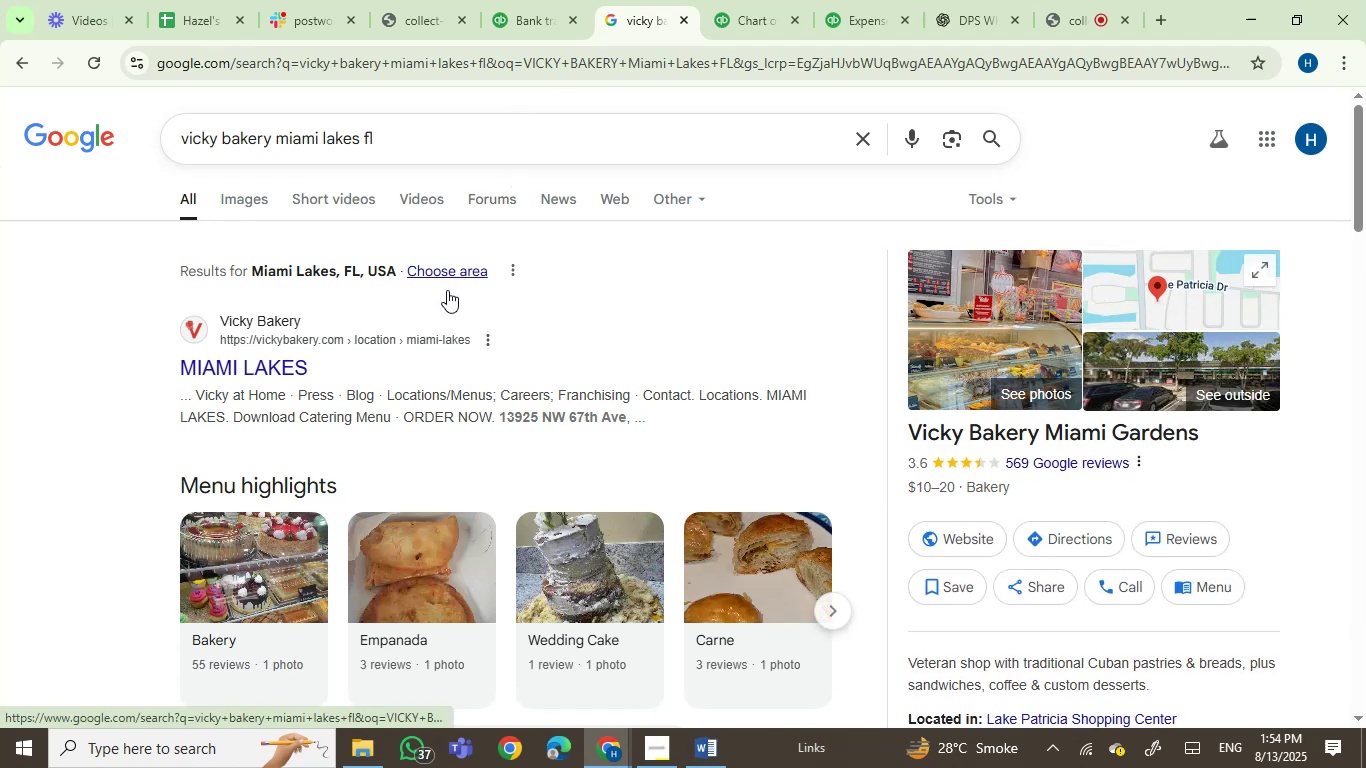 
left_click_drag(start_coordinate=[911, 428], to_coordinate=[1037, 430])
 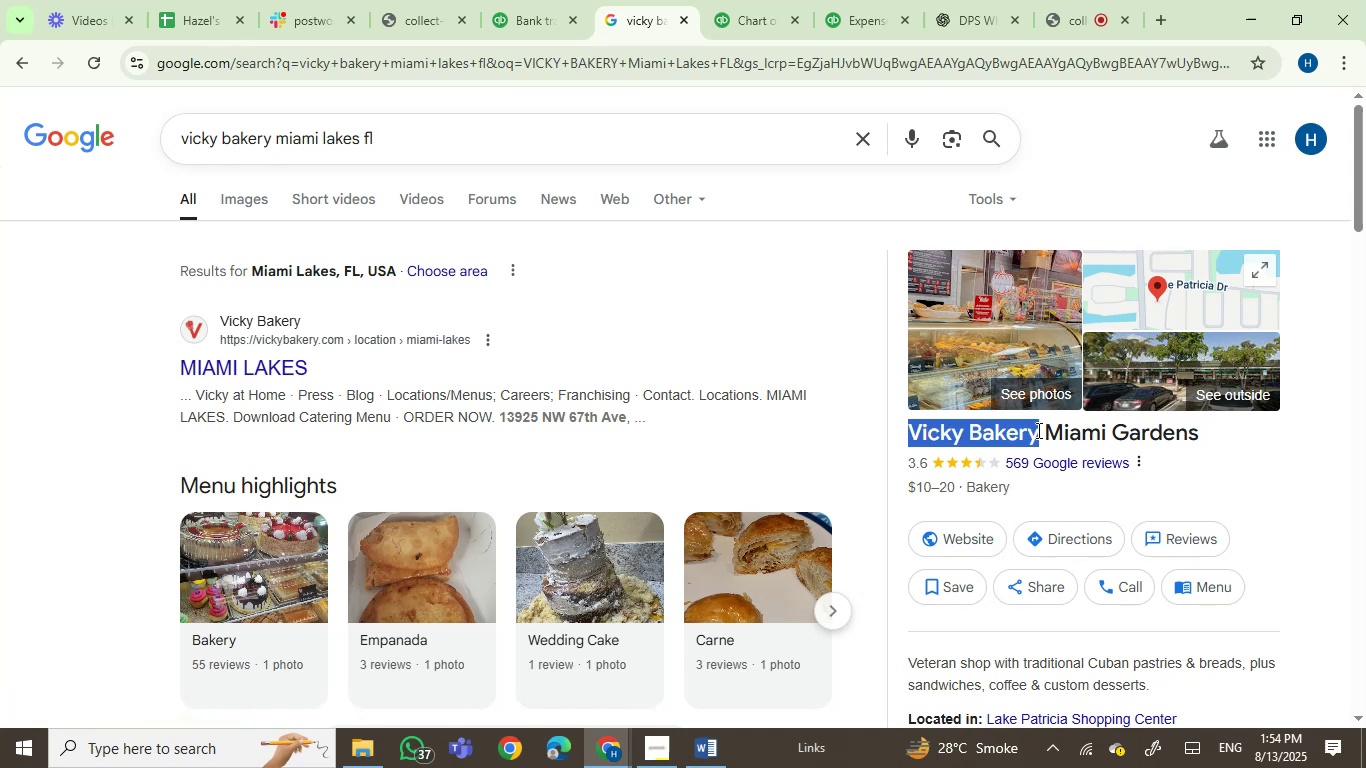 
key(Control+C)
 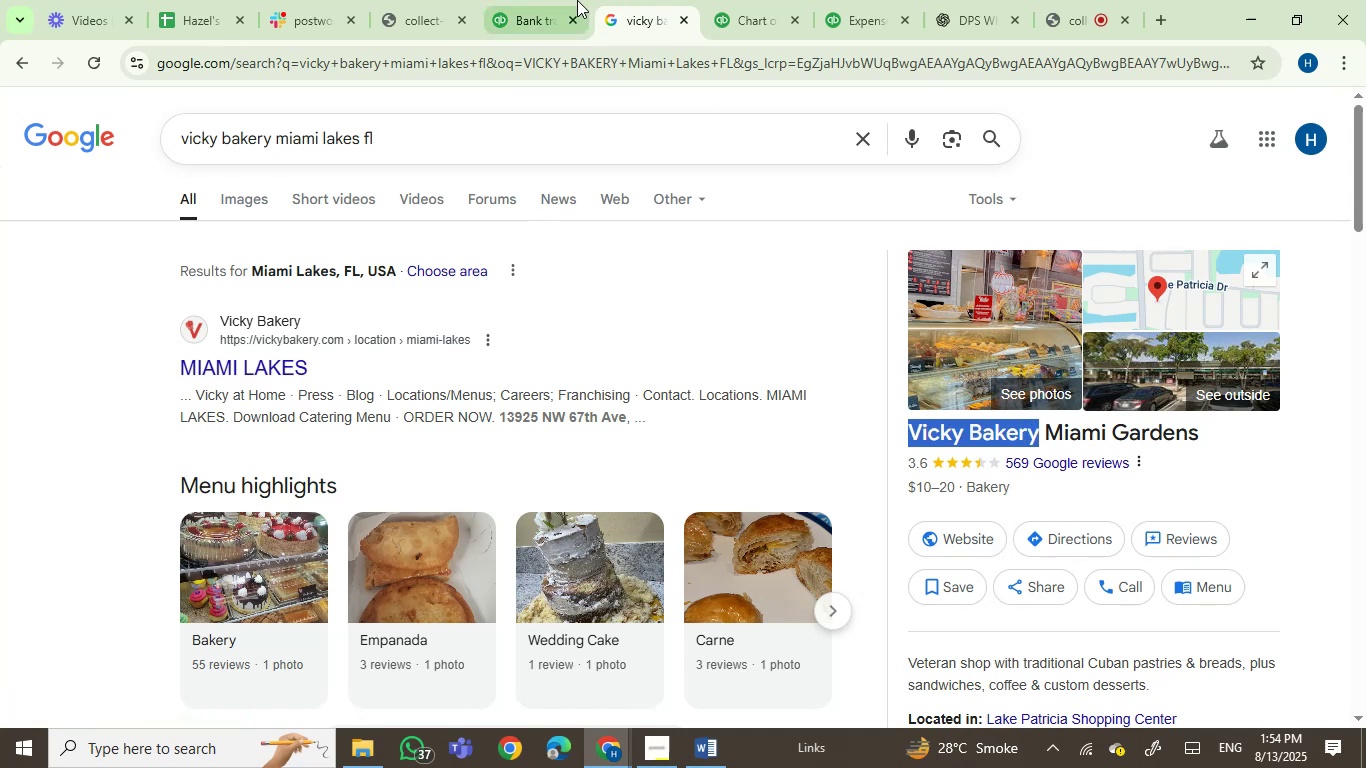 
left_click([548, 0])
 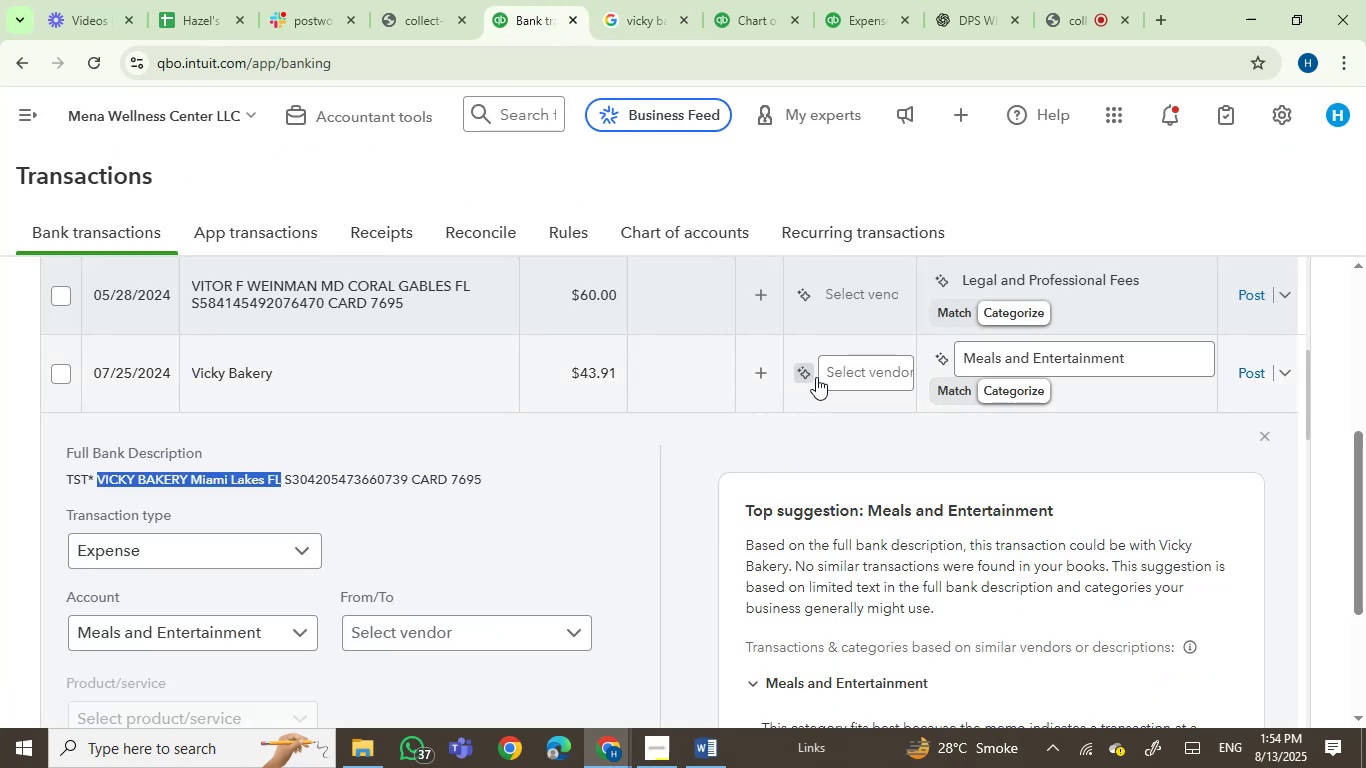 
left_click([842, 372])
 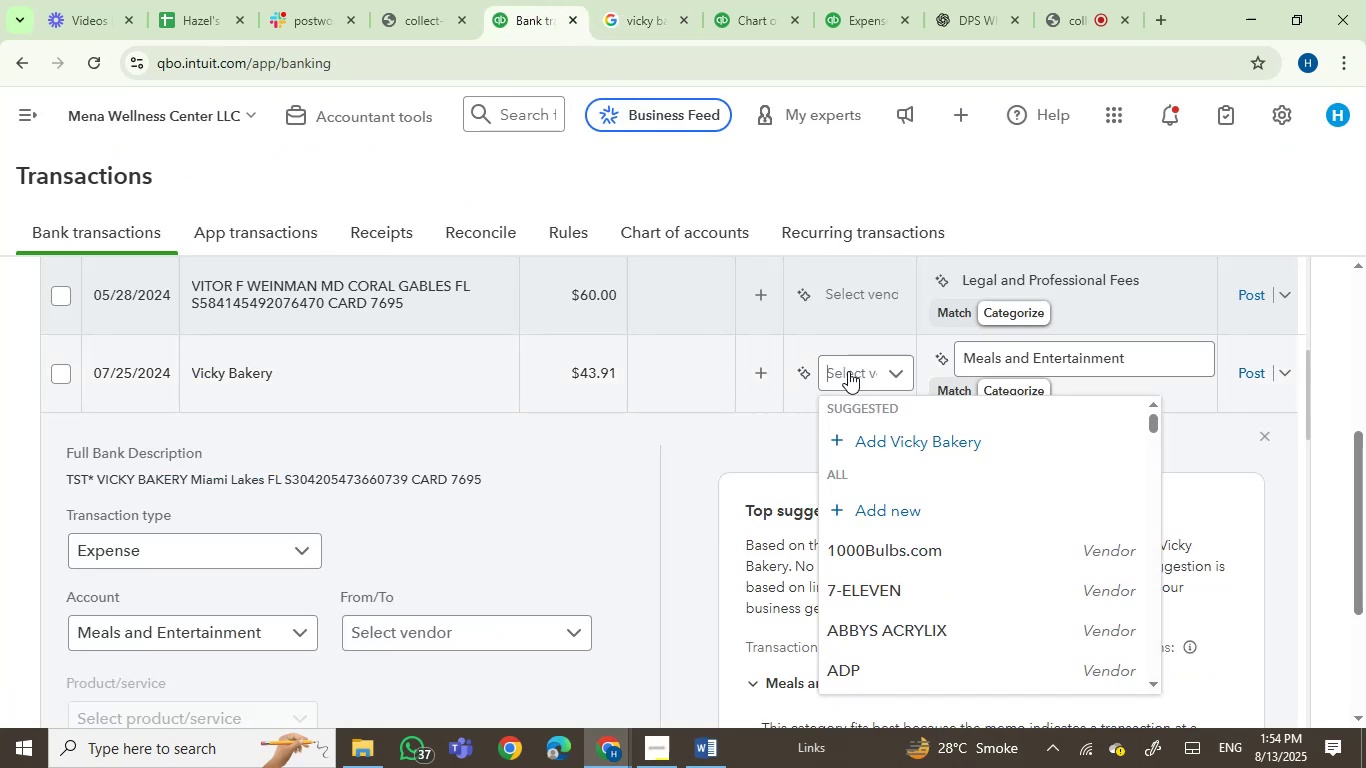 
left_click([848, 371])
 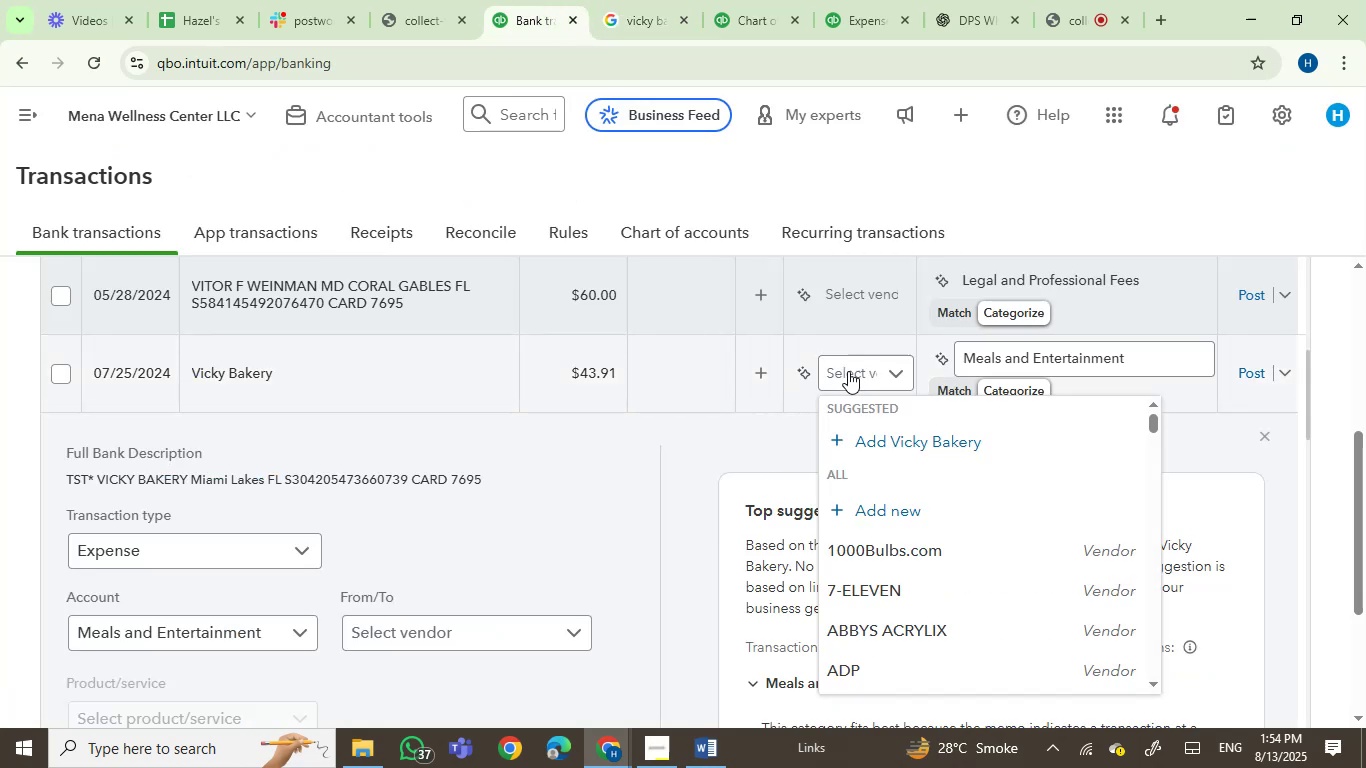 
key(Control+V)
 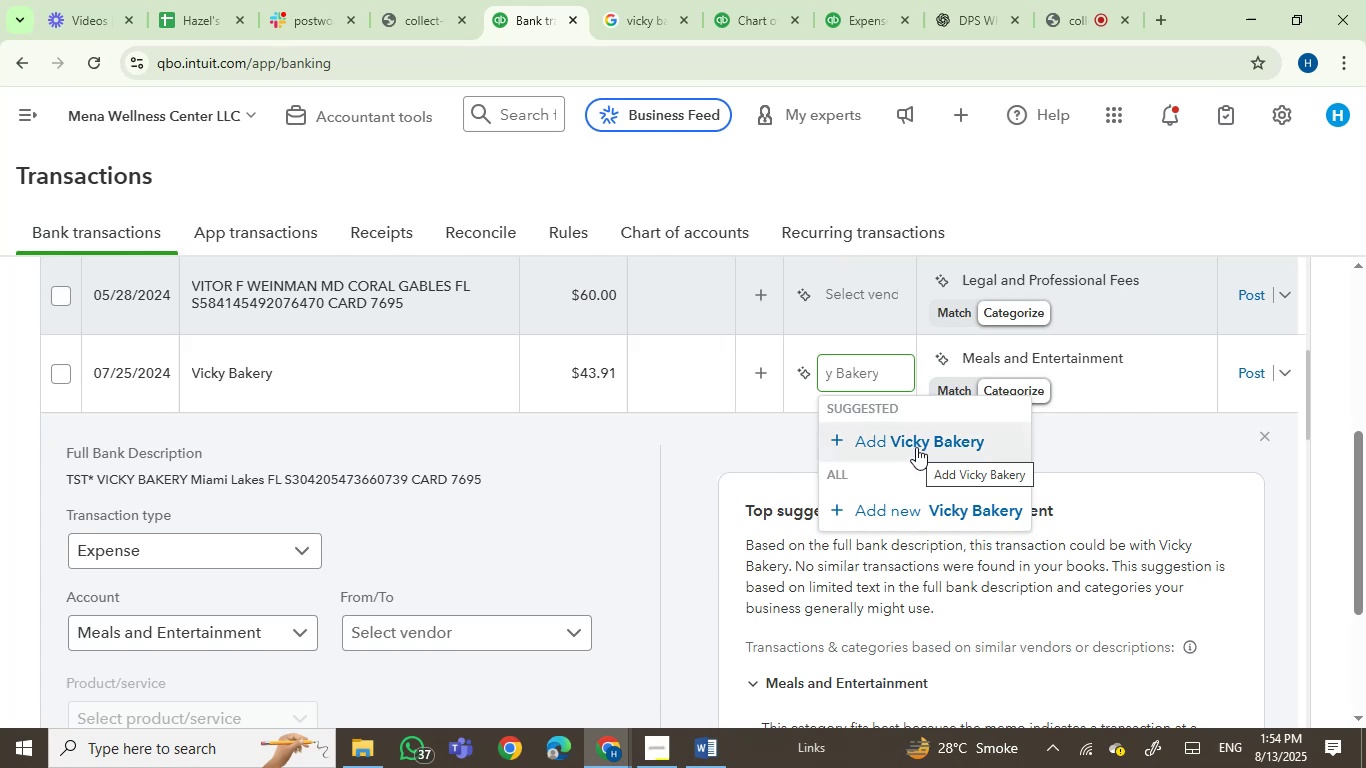 
left_click([916, 447])
 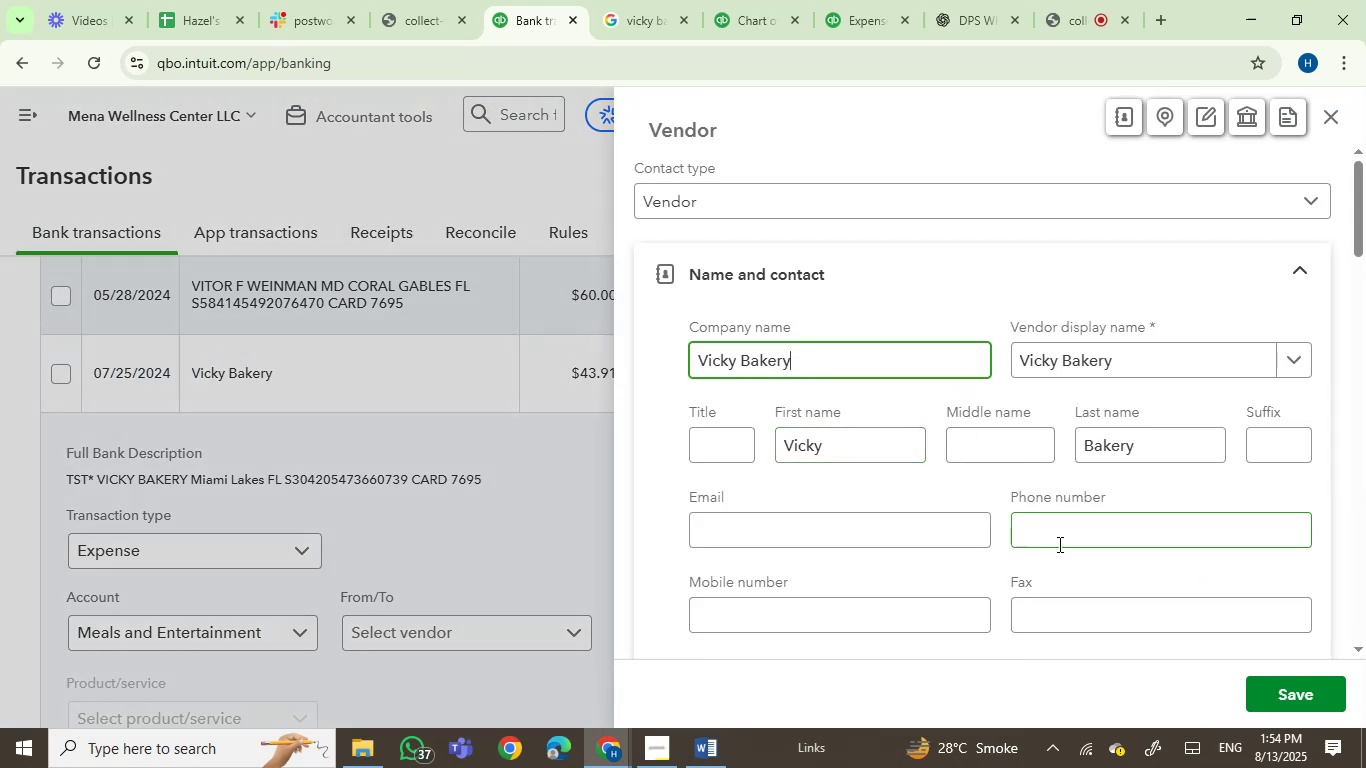 
wait(5.35)
 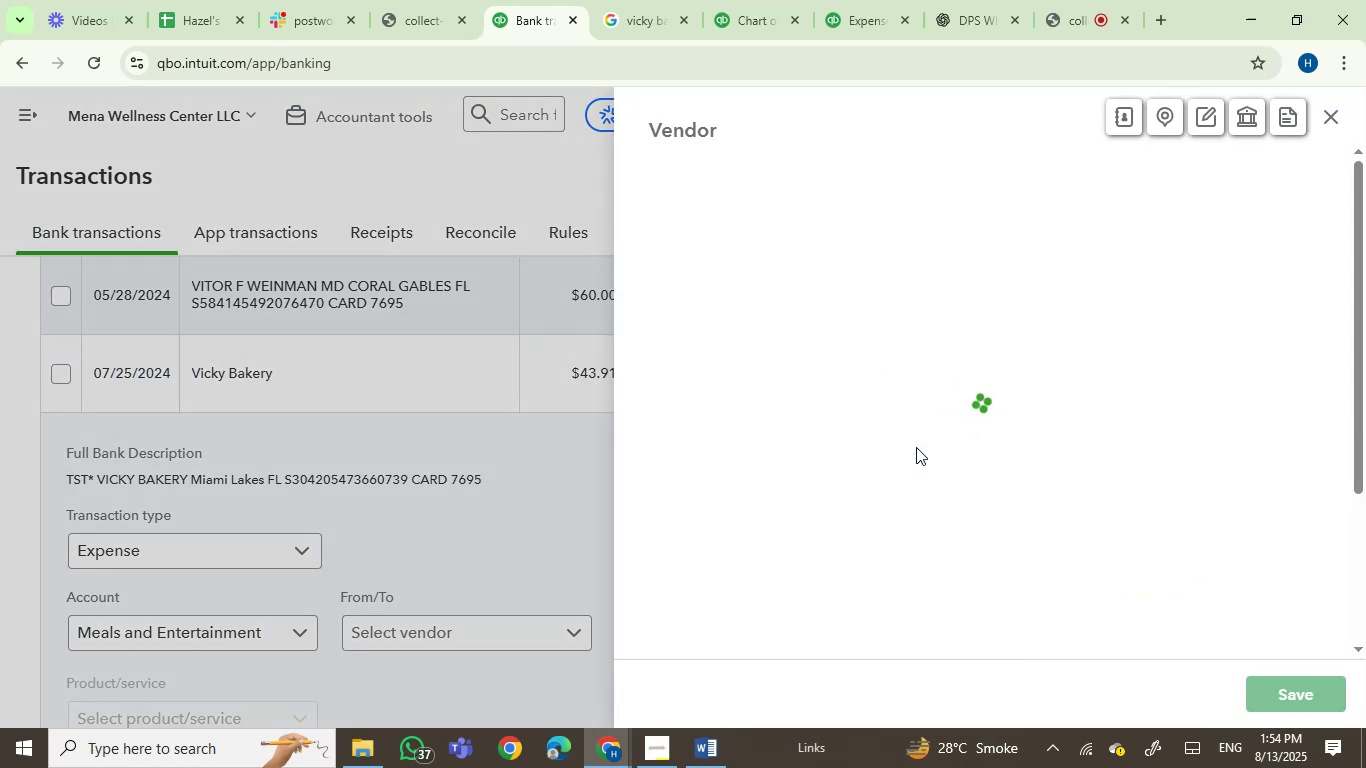 
left_click([1272, 699])
 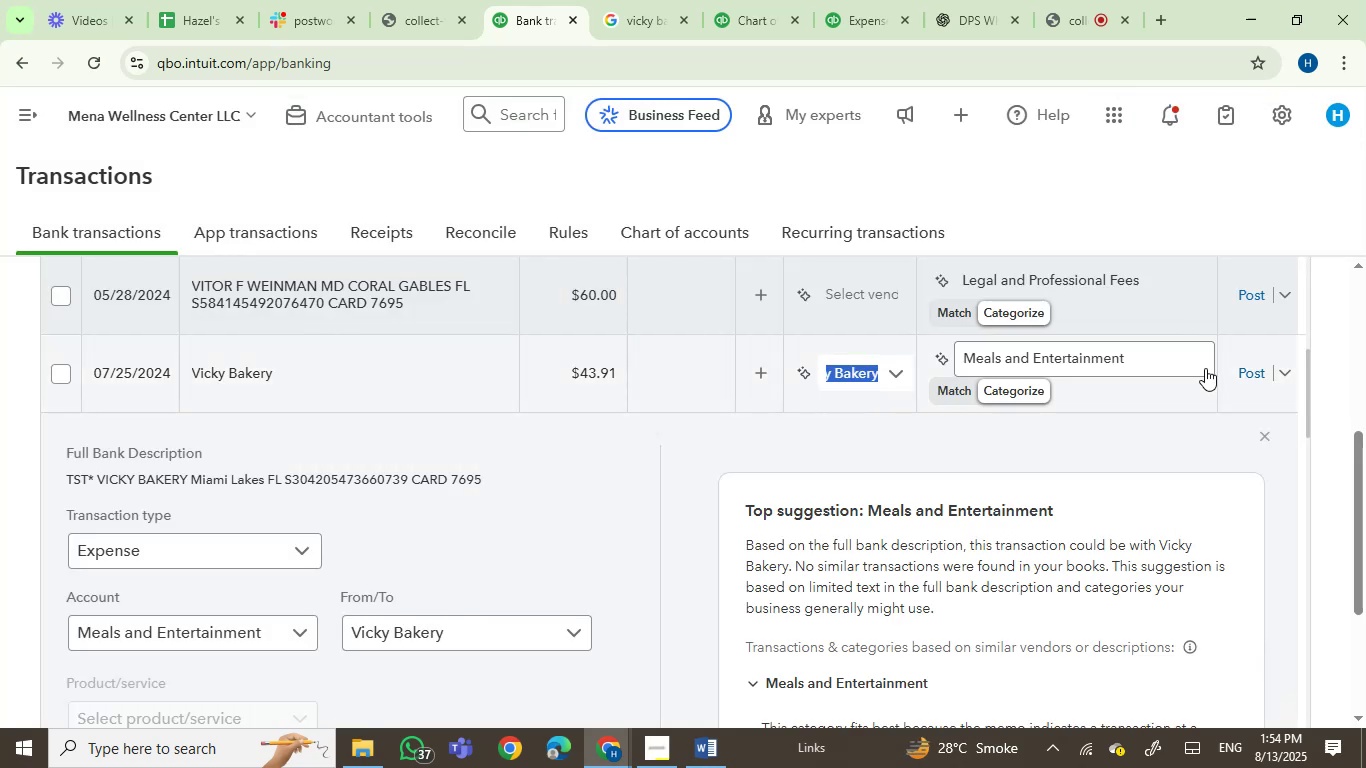 
wait(5.13)
 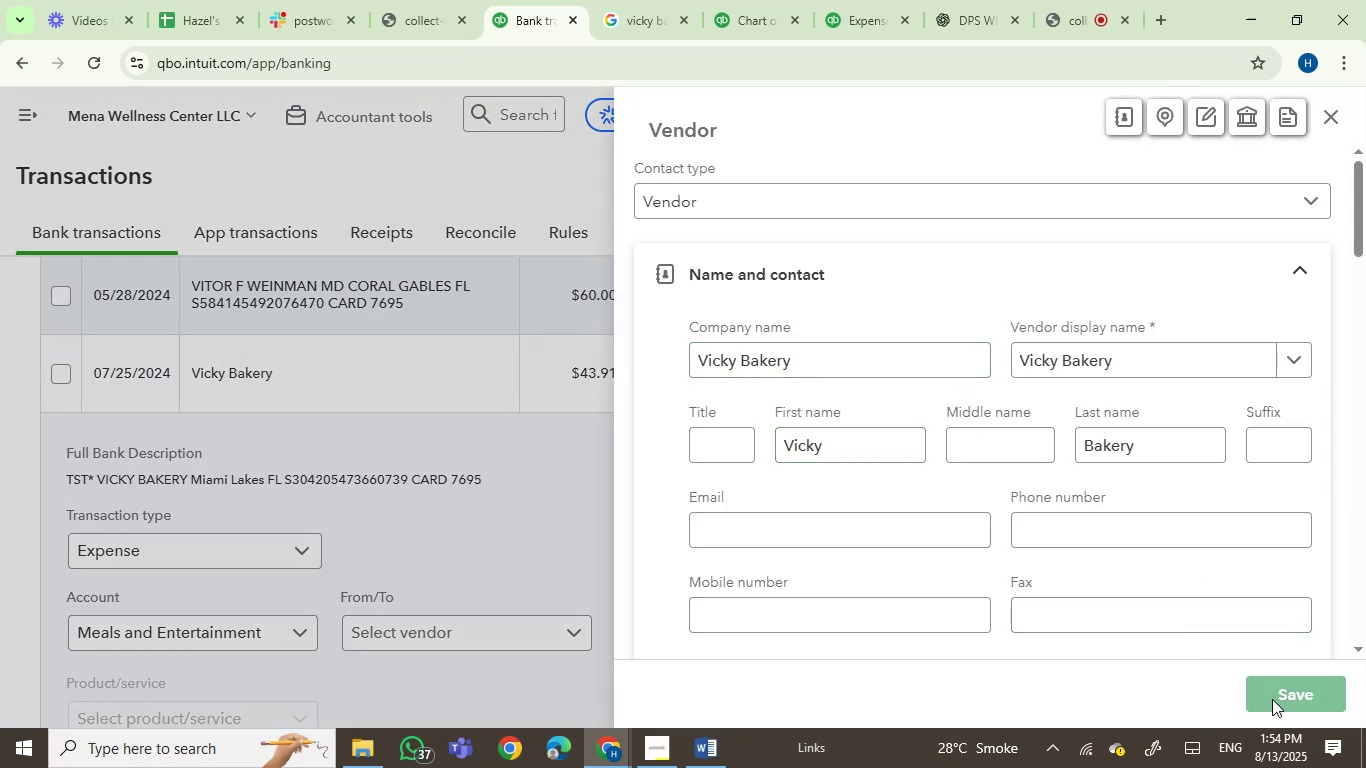 
left_click([1249, 375])
 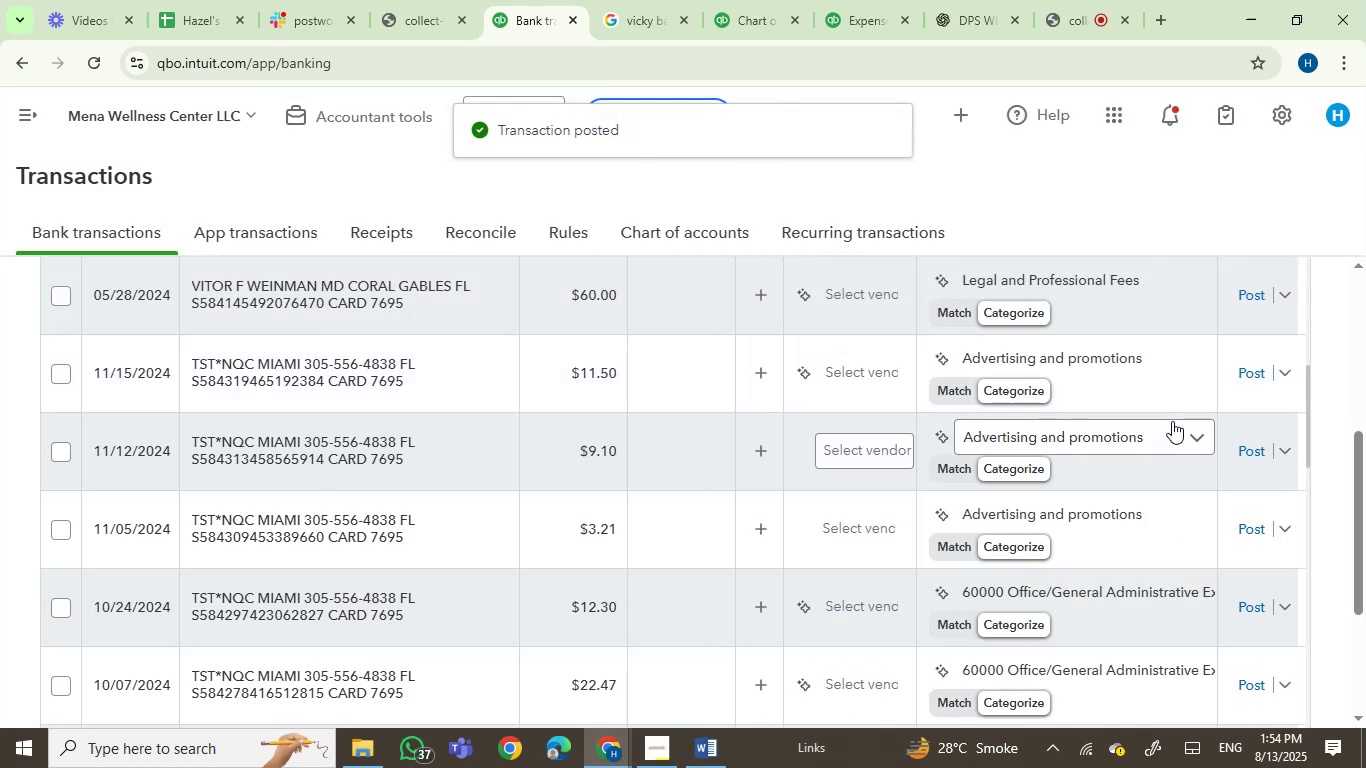 
wait(6.45)
 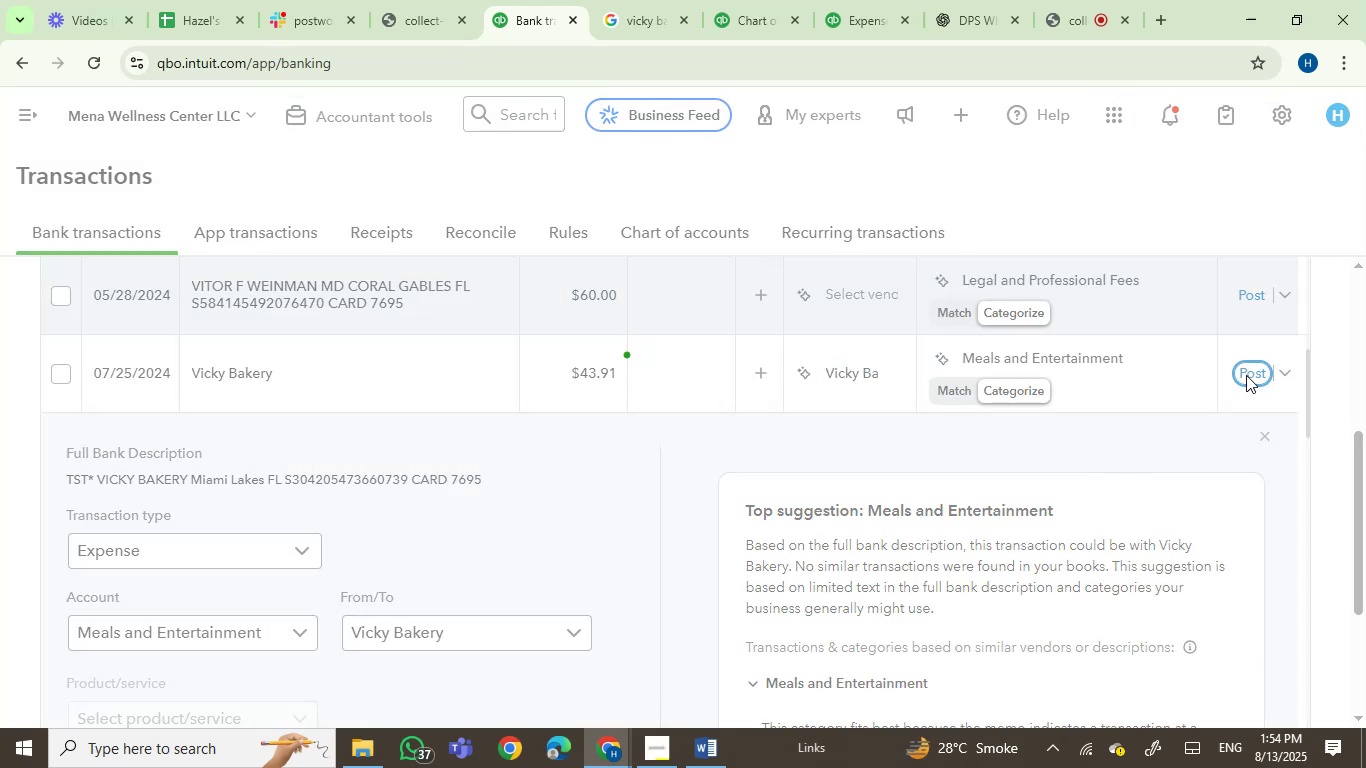 
left_click([357, 357])
 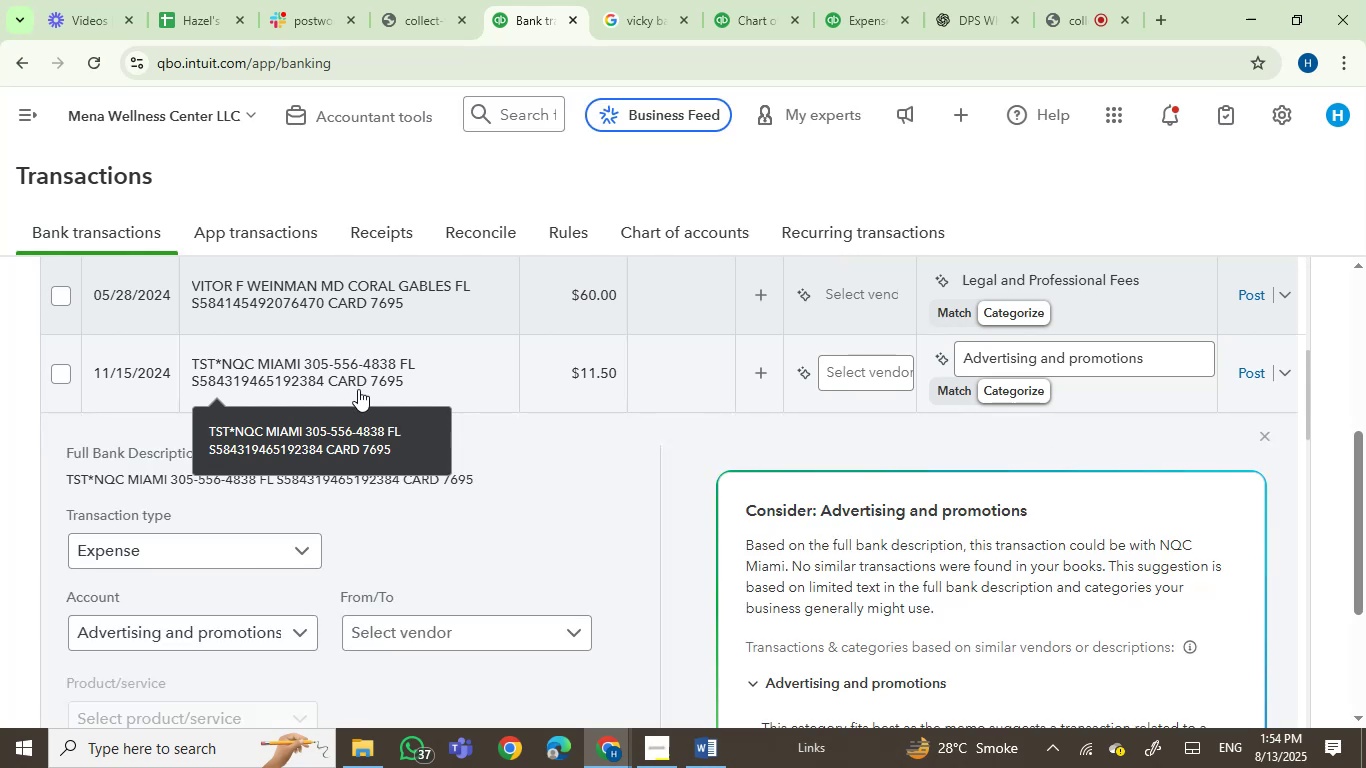 
left_click([105, 480])
 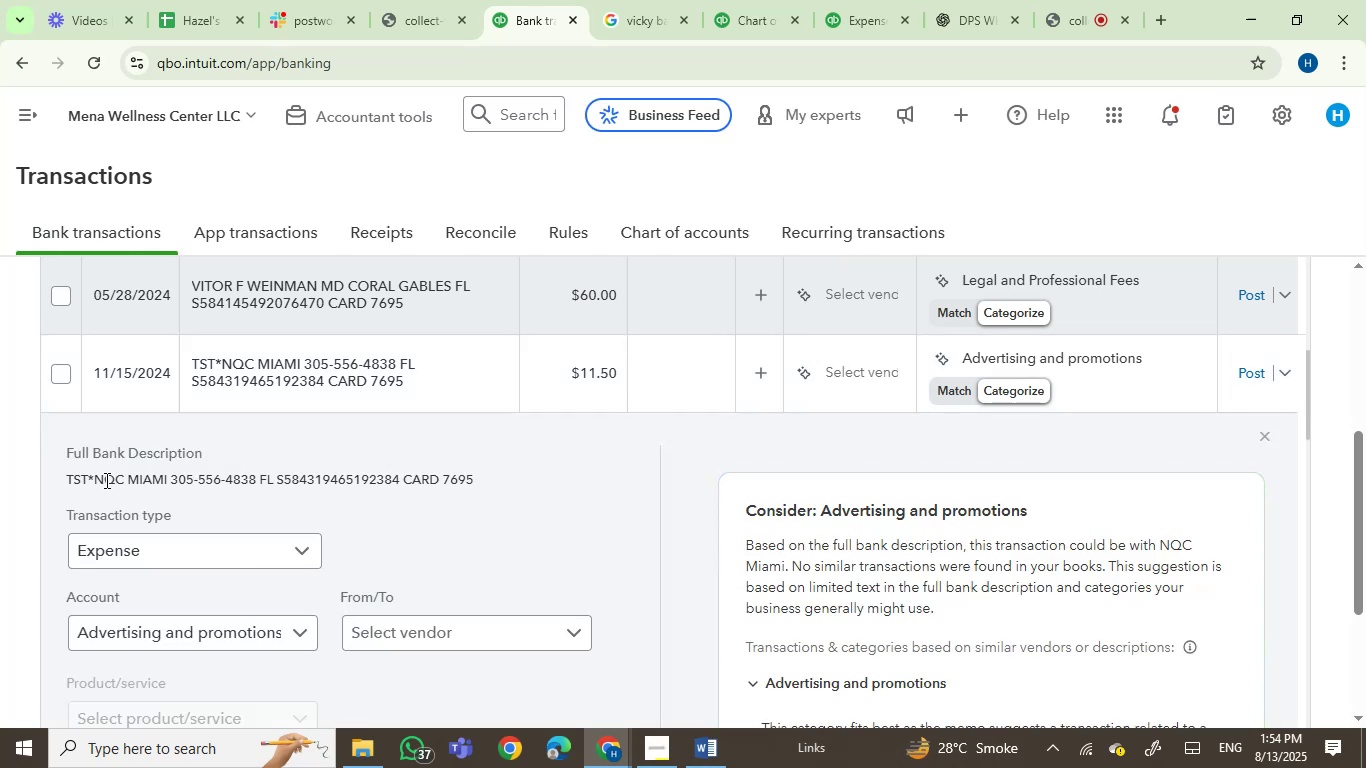 
left_click_drag(start_coordinate=[105, 480], to_coordinate=[145, 480])
 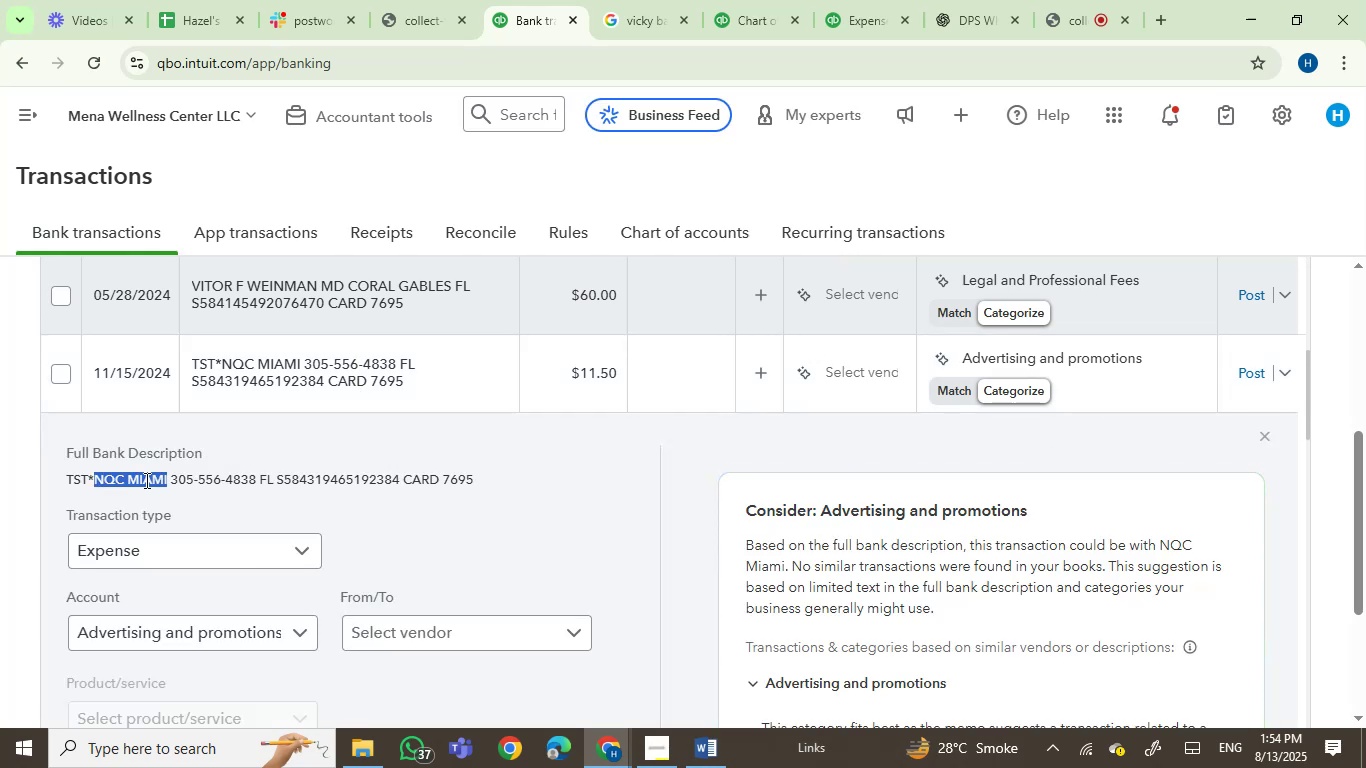 
key(Control+C)
 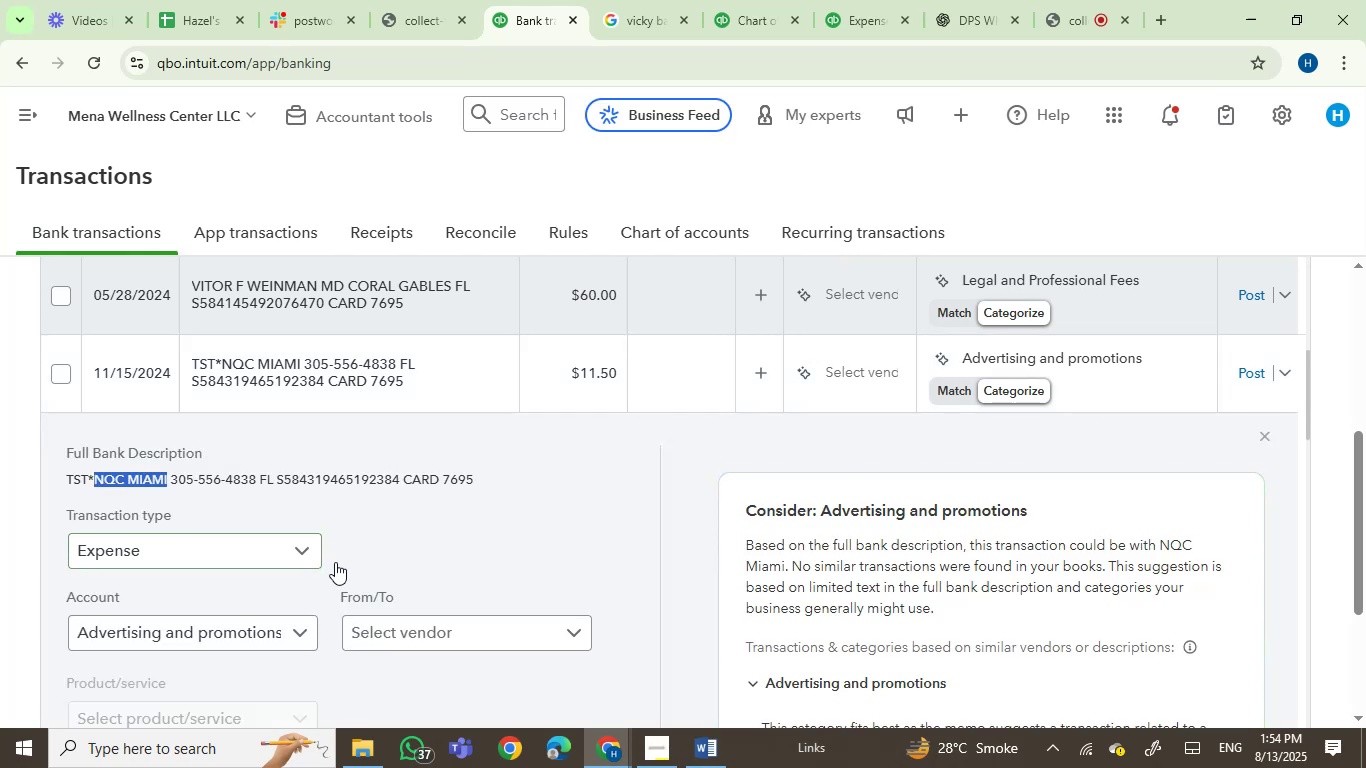 
key(Control+C)
 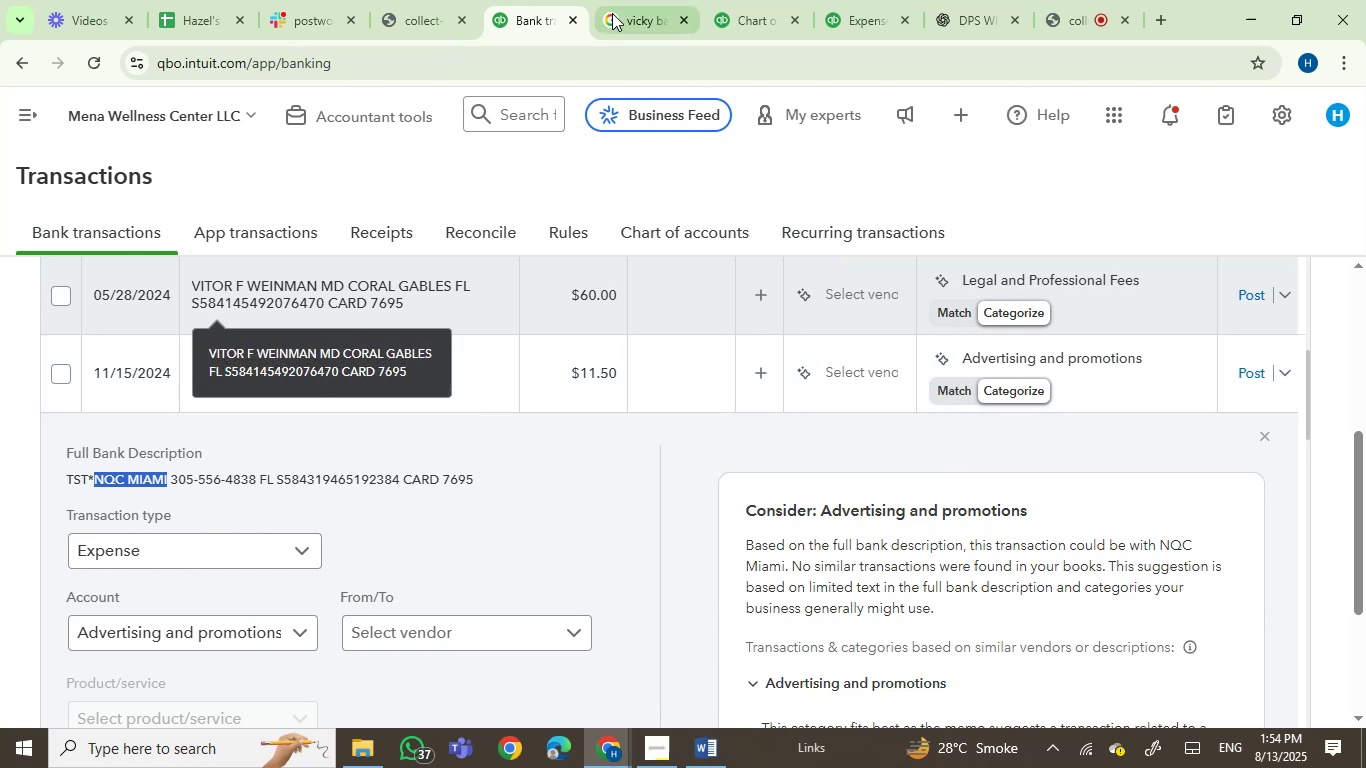 
left_click([643, 16])
 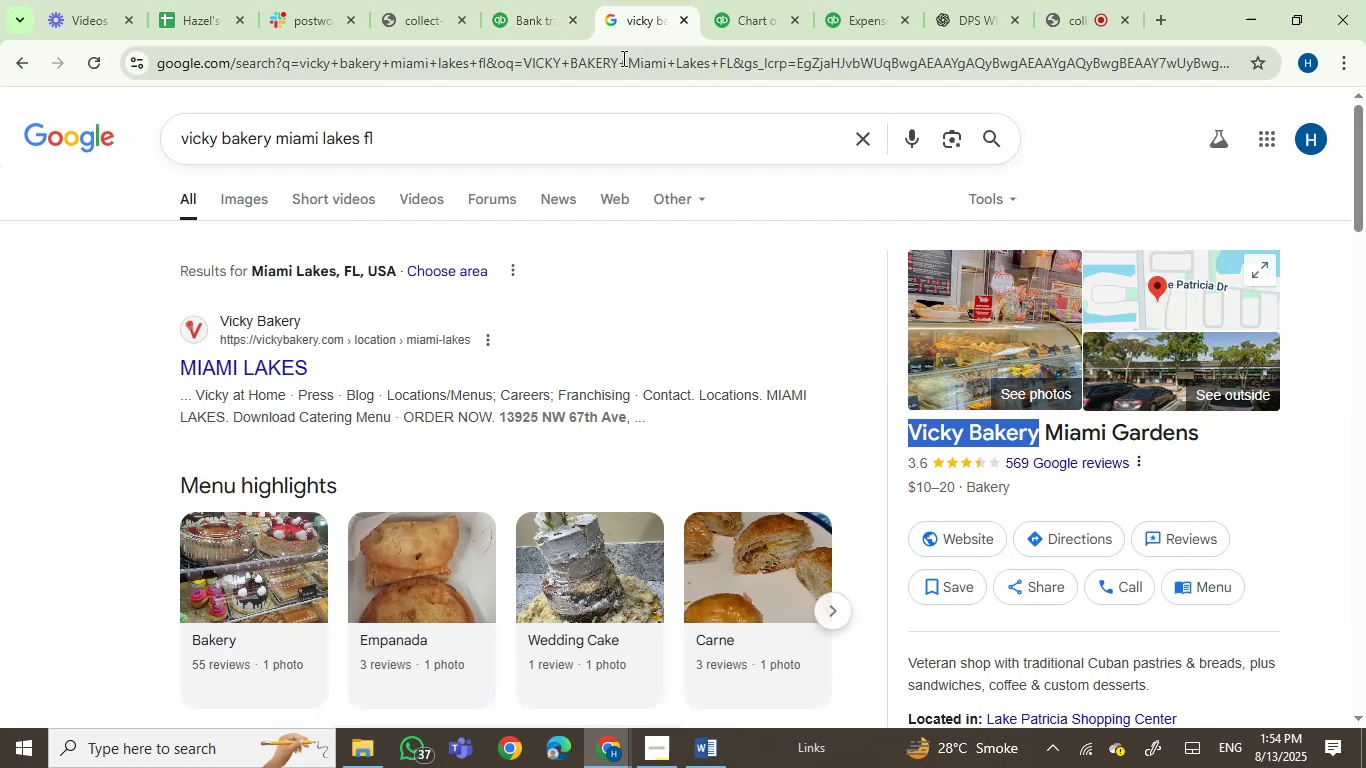 
left_click([622, 59])
 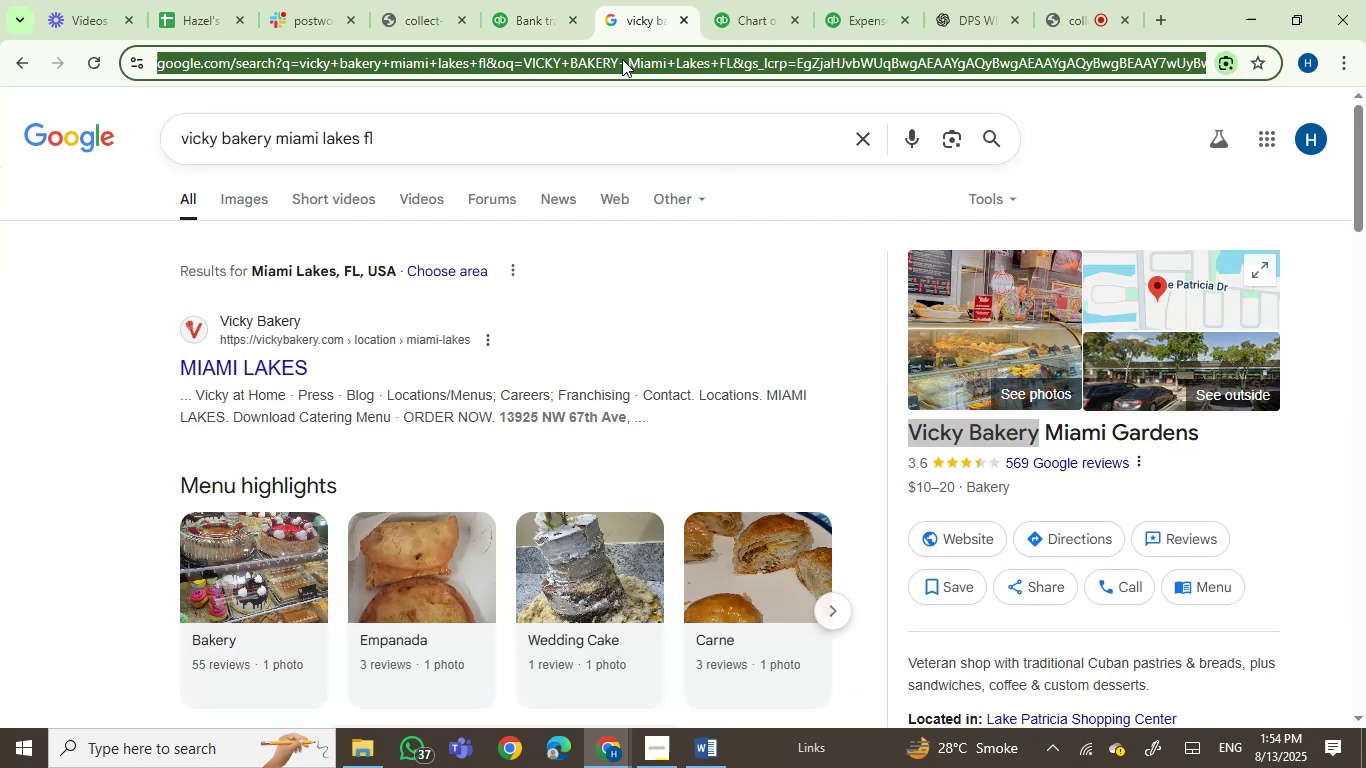 
key(Control+V)
 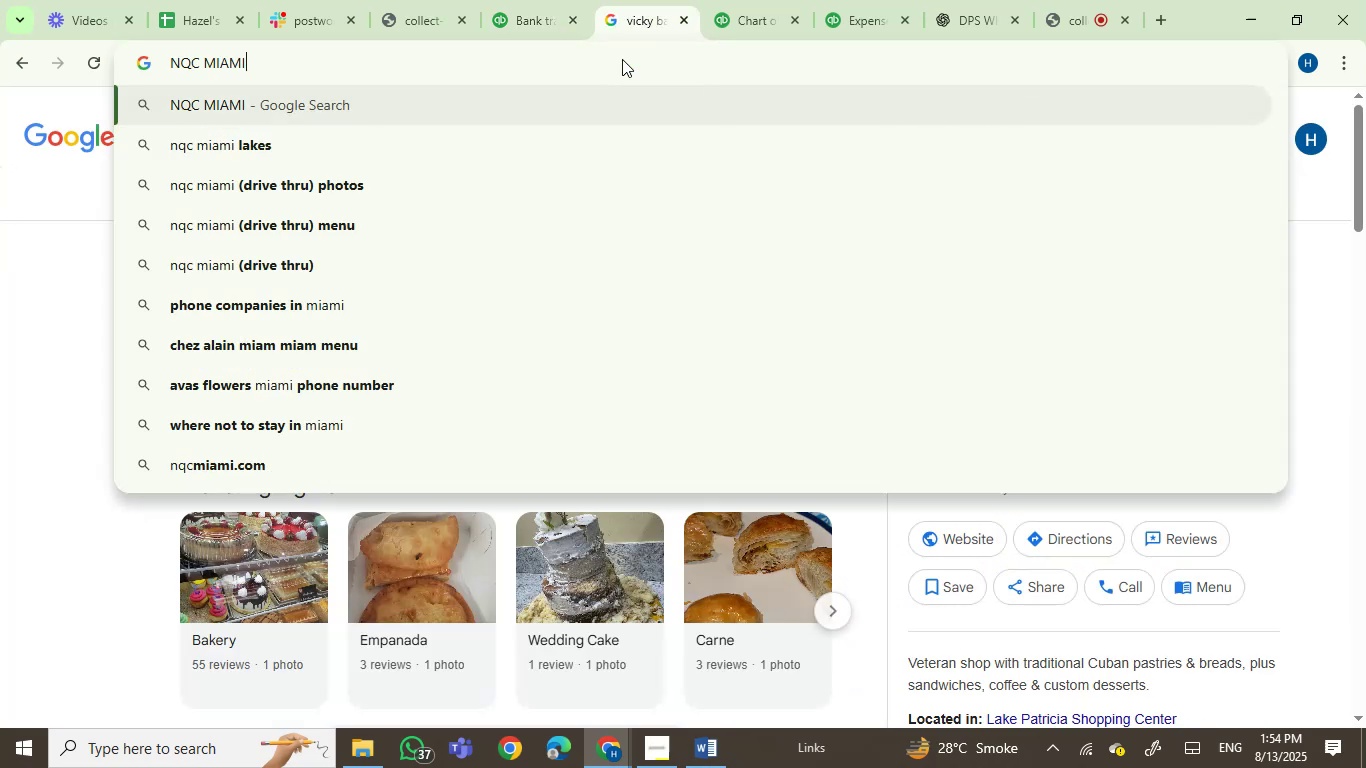 
key(Enter)
 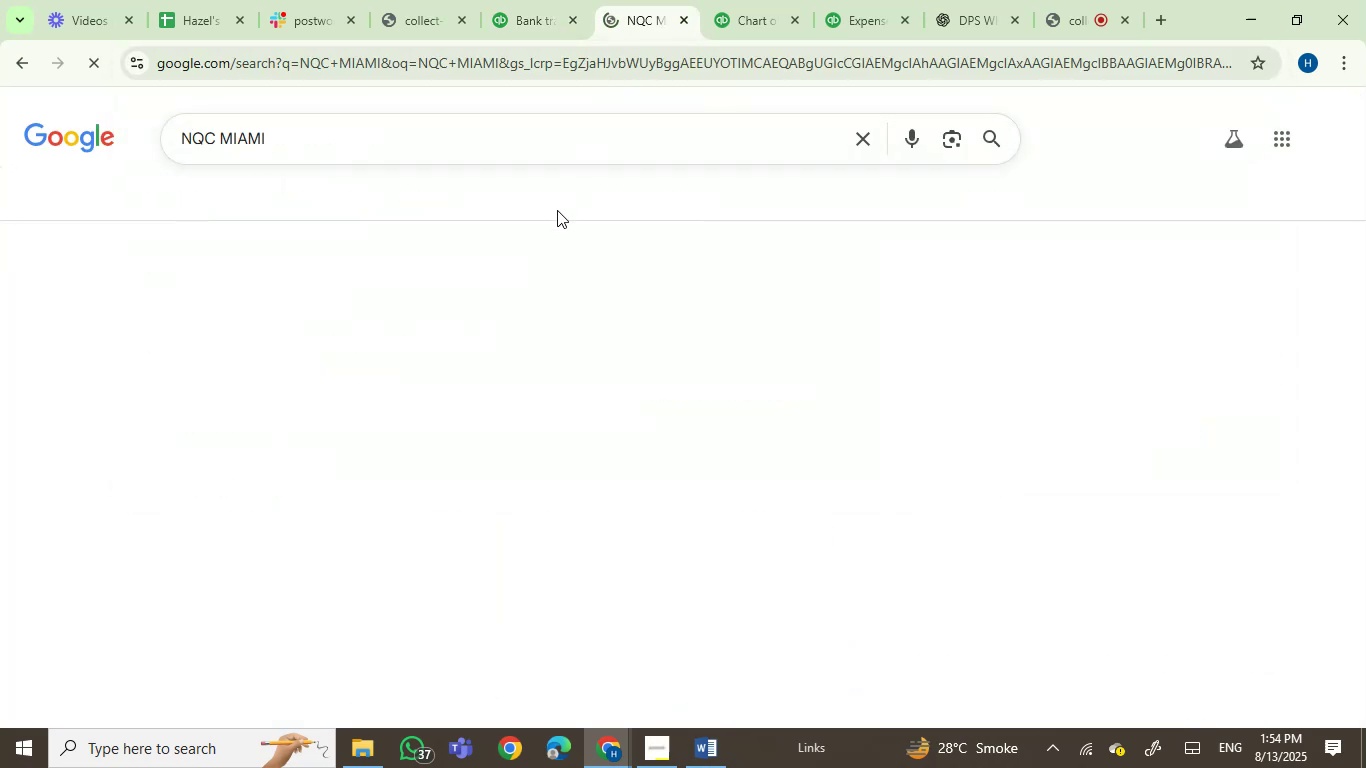 
mouse_move([539, 357])
 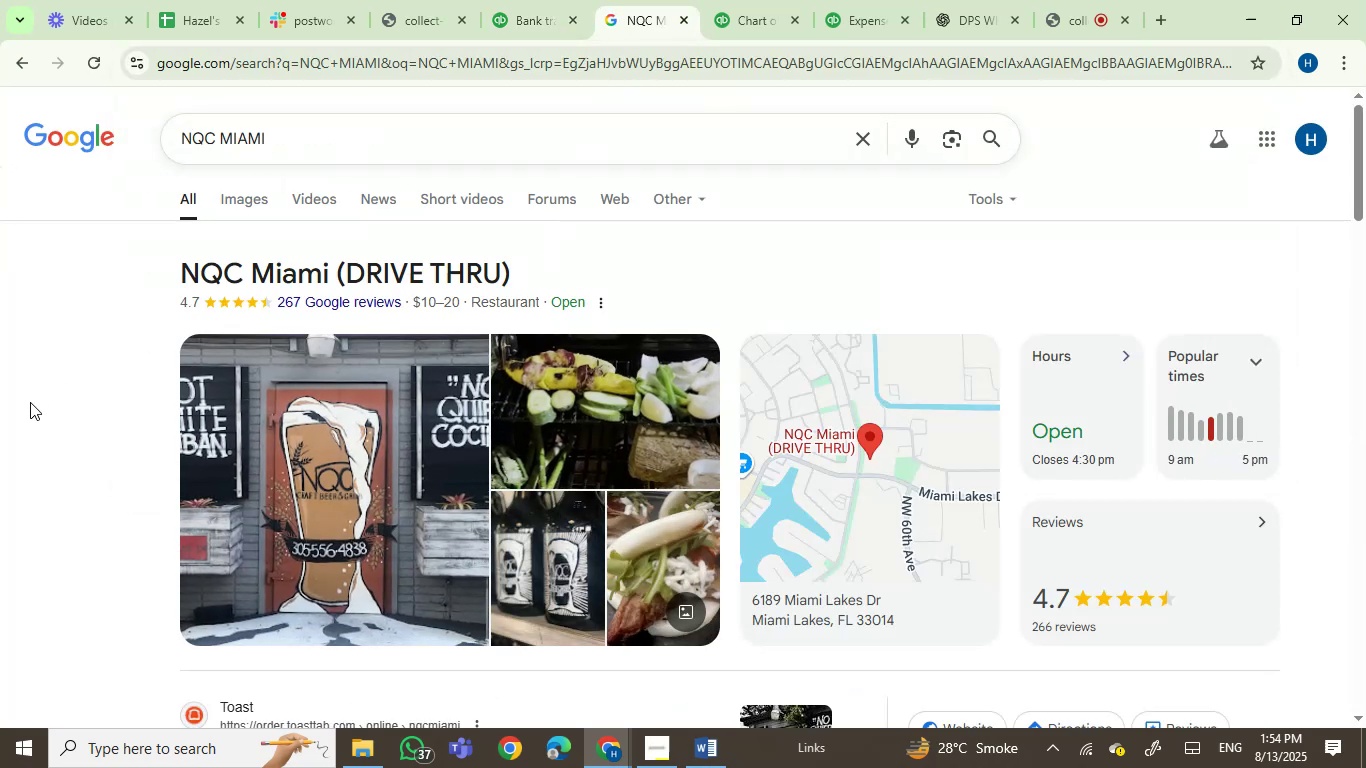 
scroll: coordinate [30, 402], scroll_direction: down, amount: 2.0
 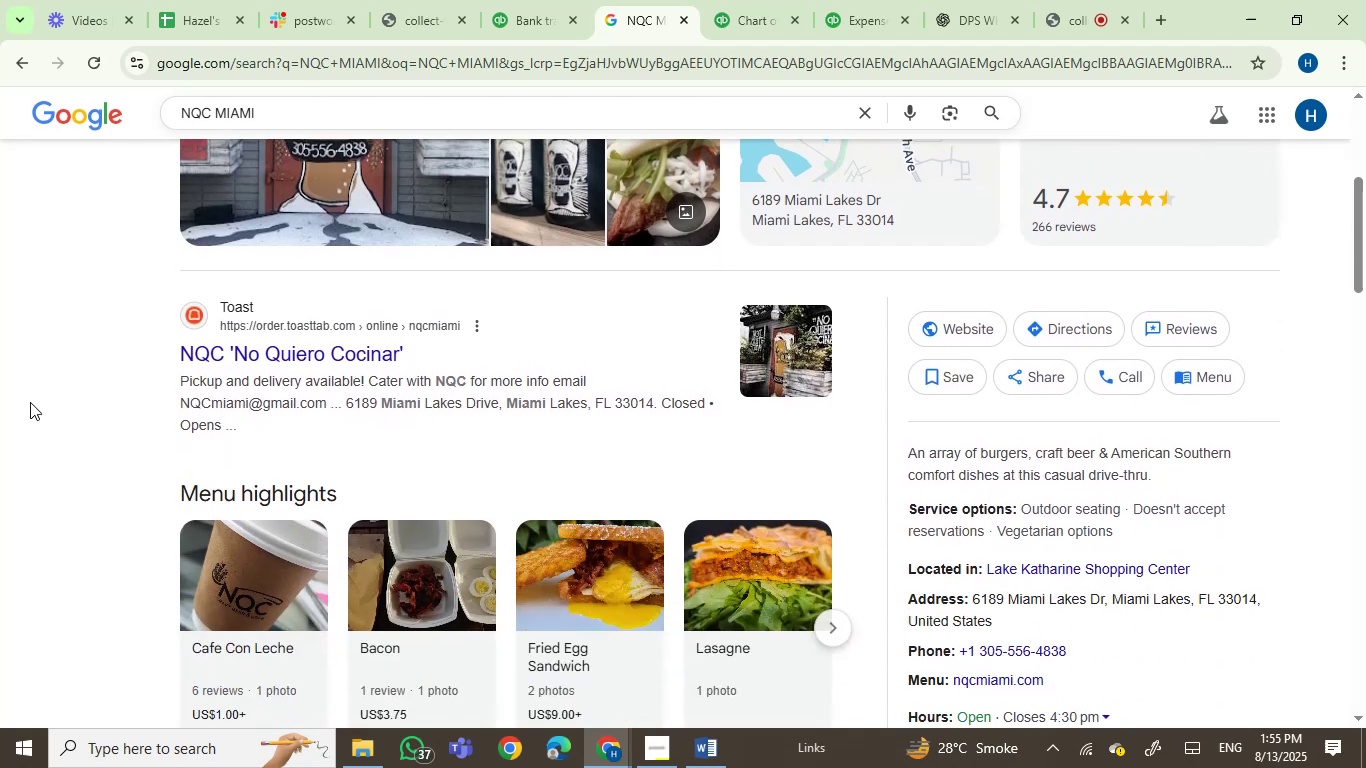 
wait(5.29)
 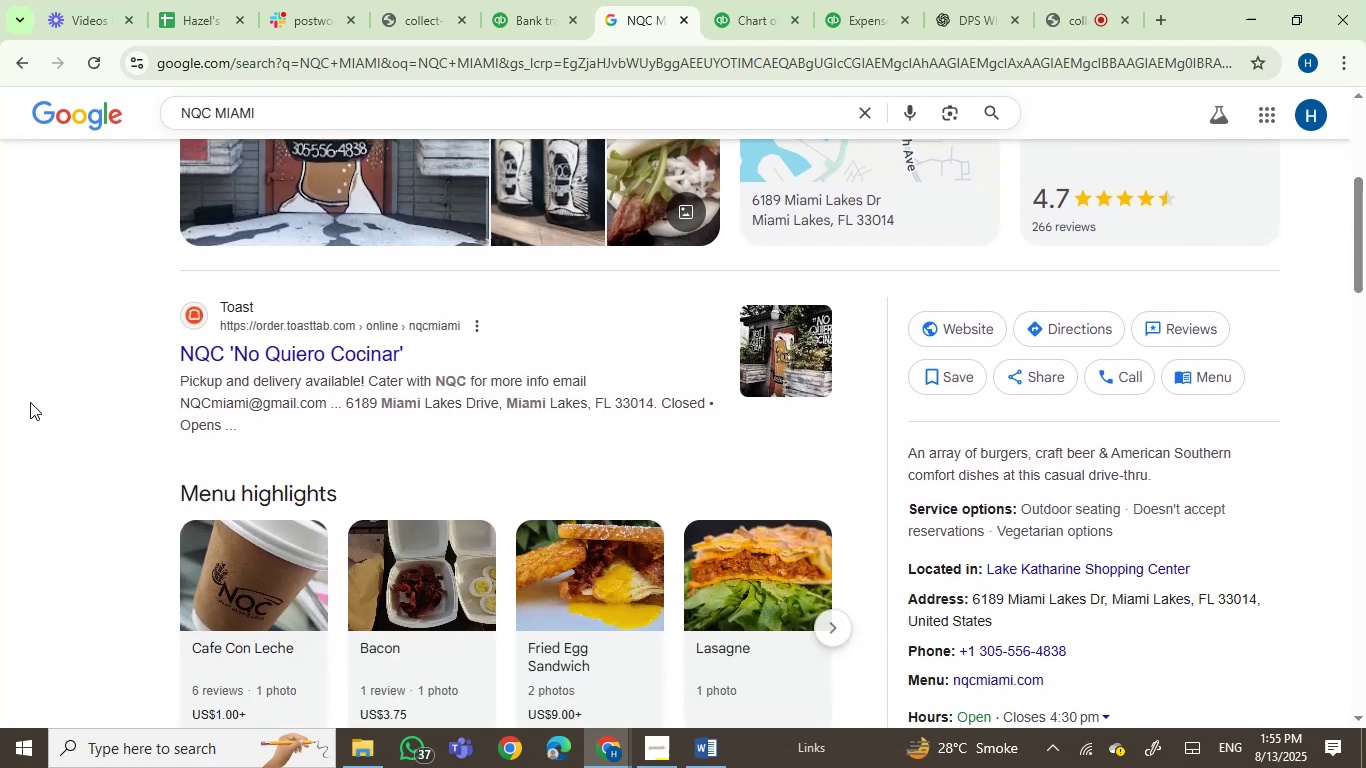 
scroll: coordinate [320, 408], scroll_direction: down, amount: 2.0
 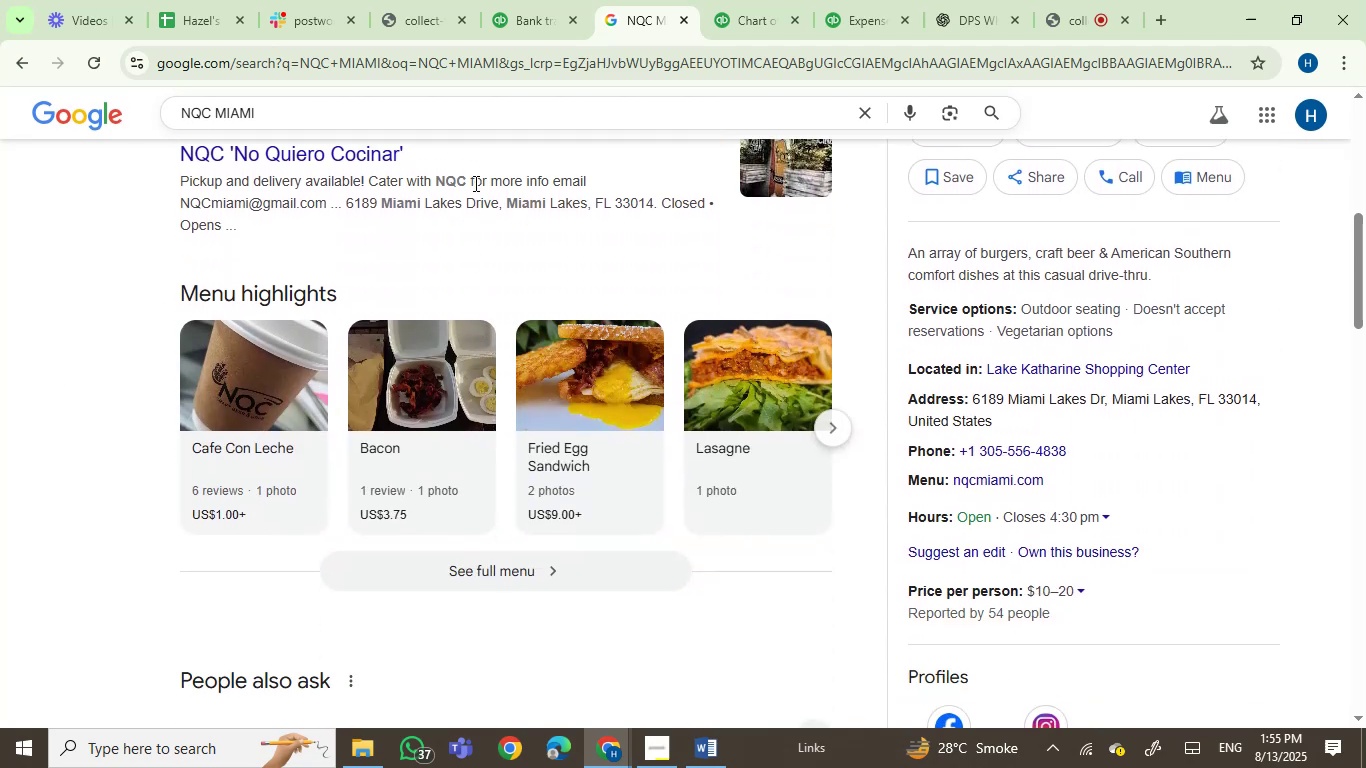 
left_click([512, 0])
 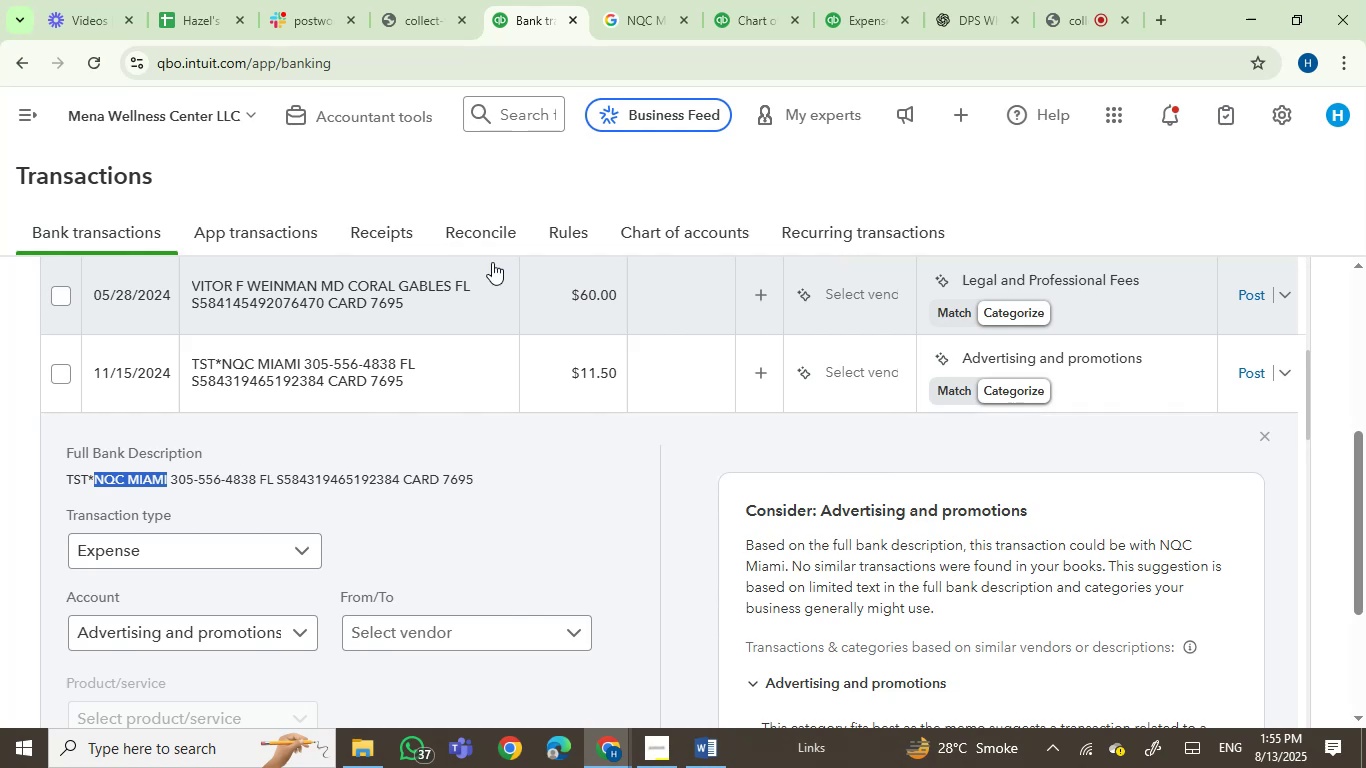 
wait(5.76)
 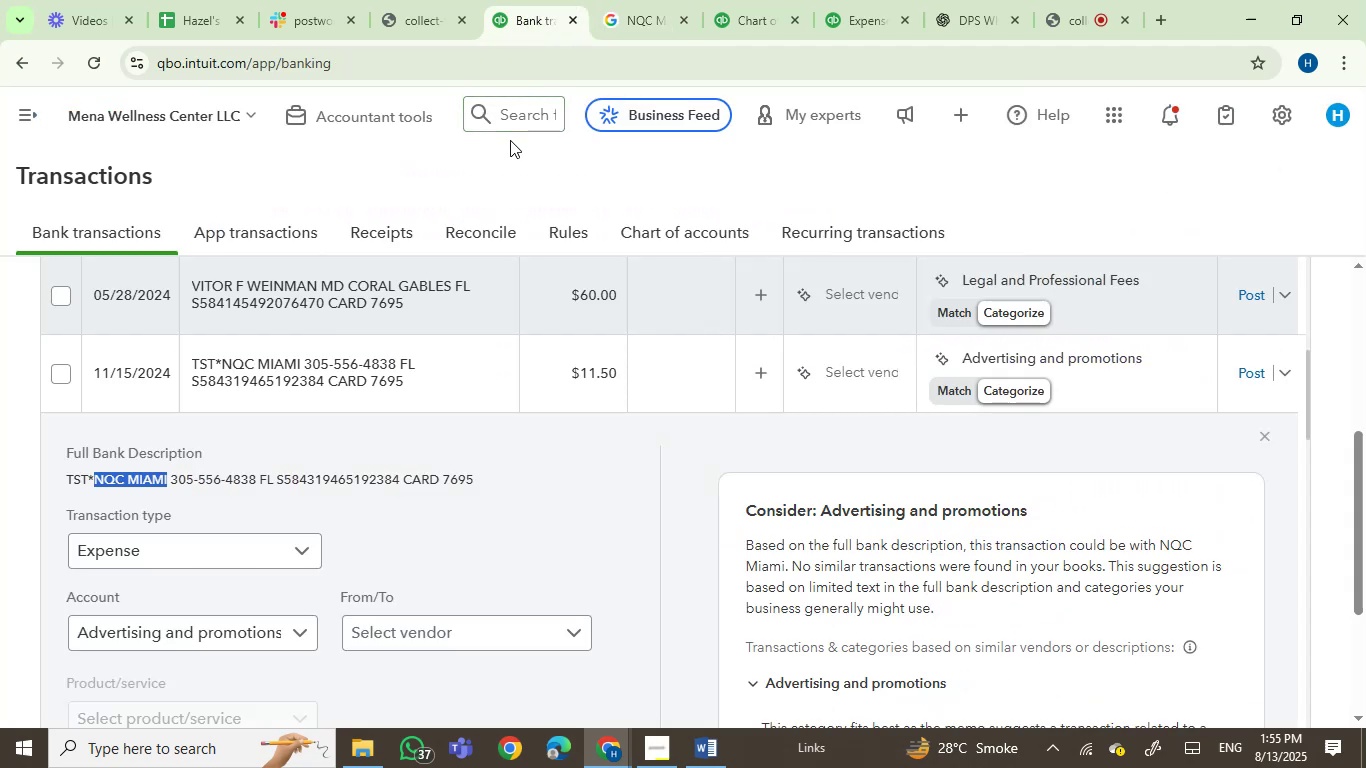 
left_click([838, 374])
 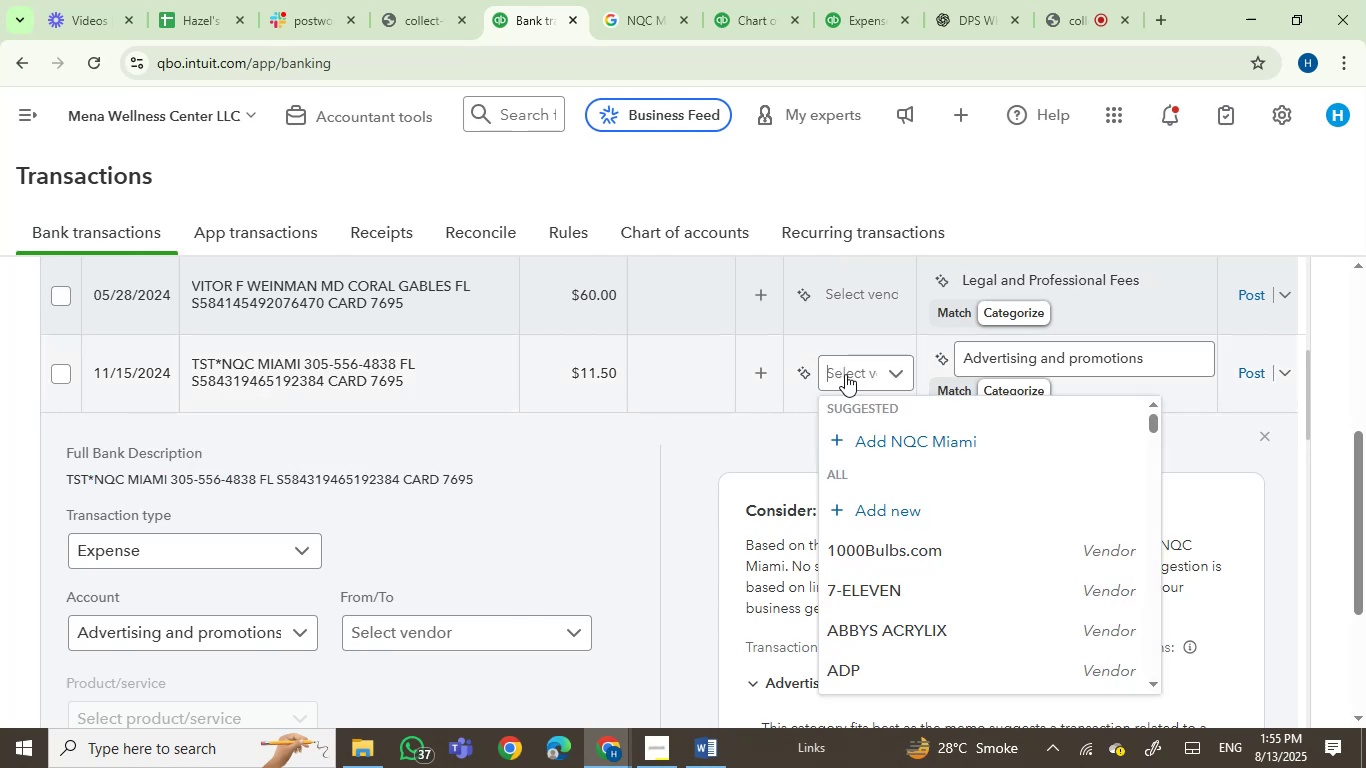 
left_click([845, 374])
 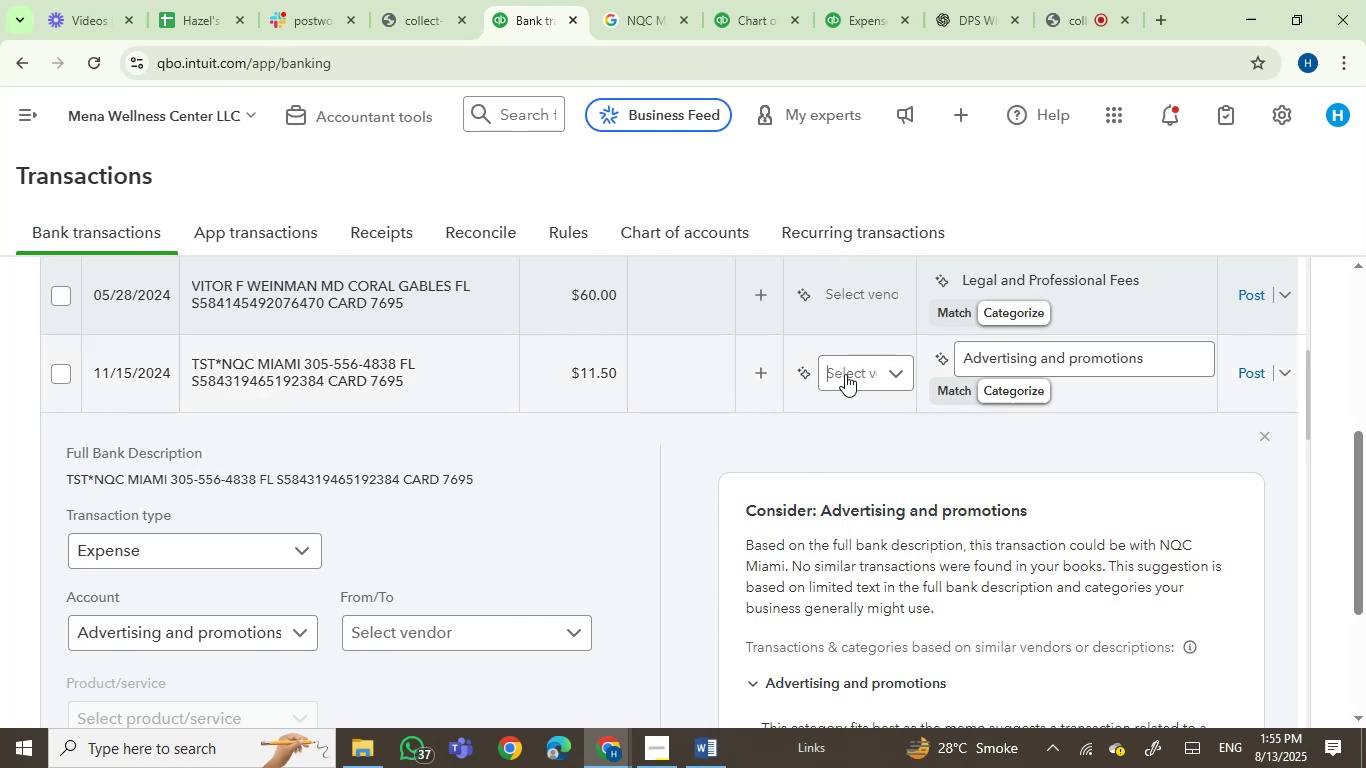 
key(Control+V)
 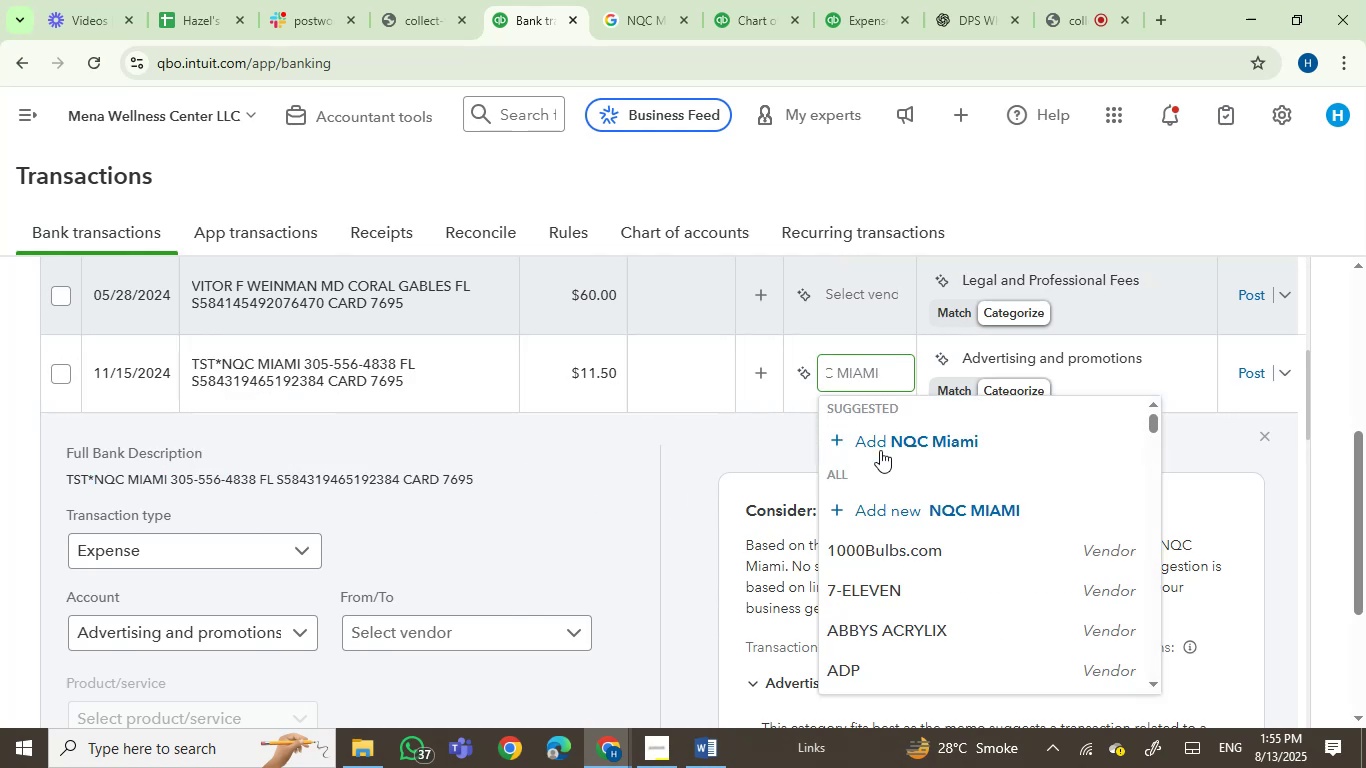 
left_click([881, 442])
 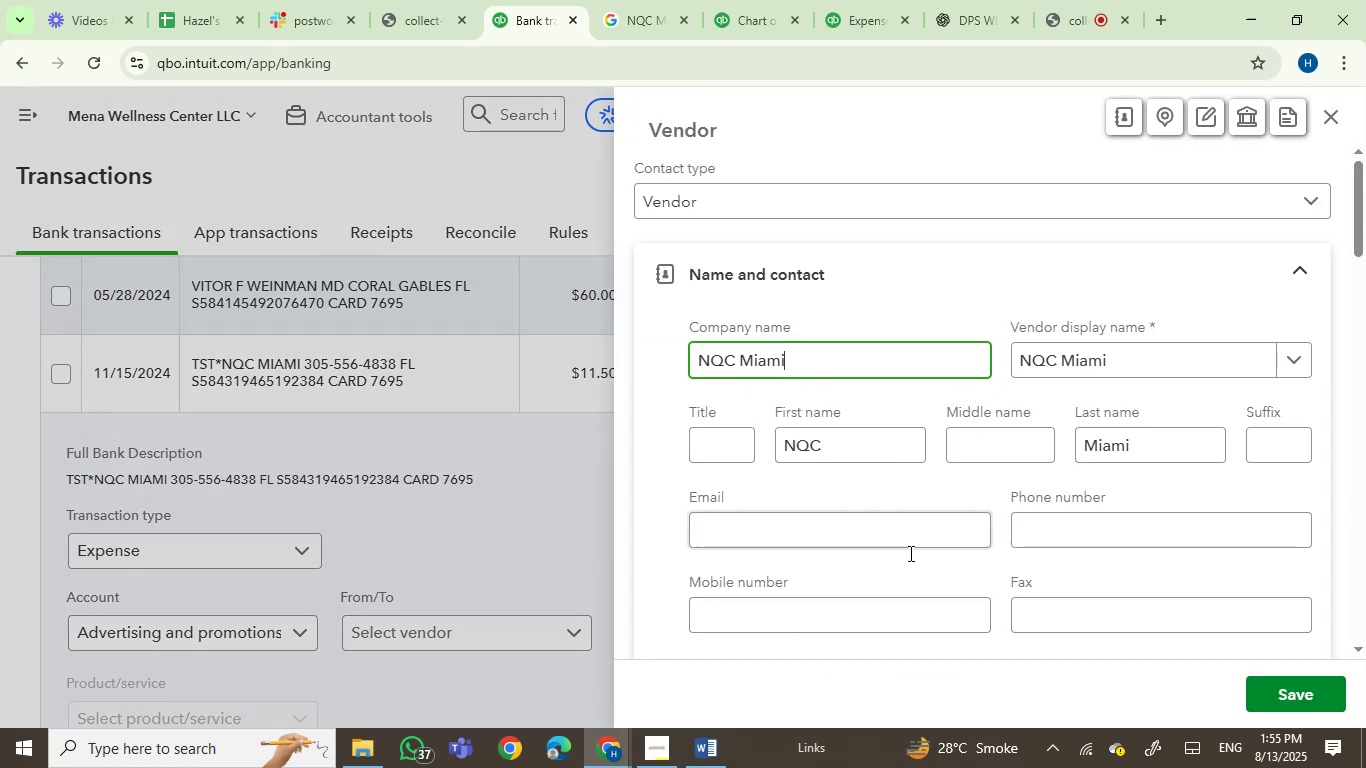 
left_click([1281, 696])
 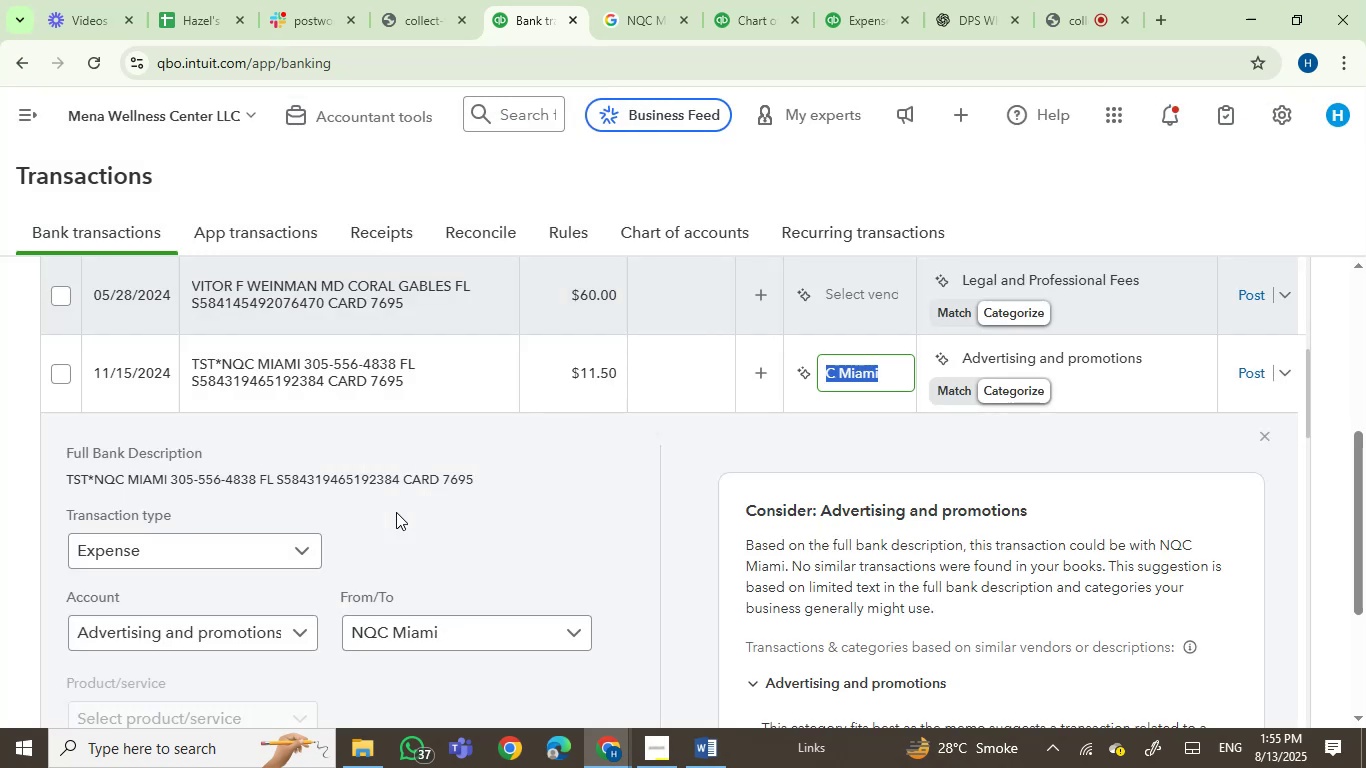 
left_click([1000, 360])
 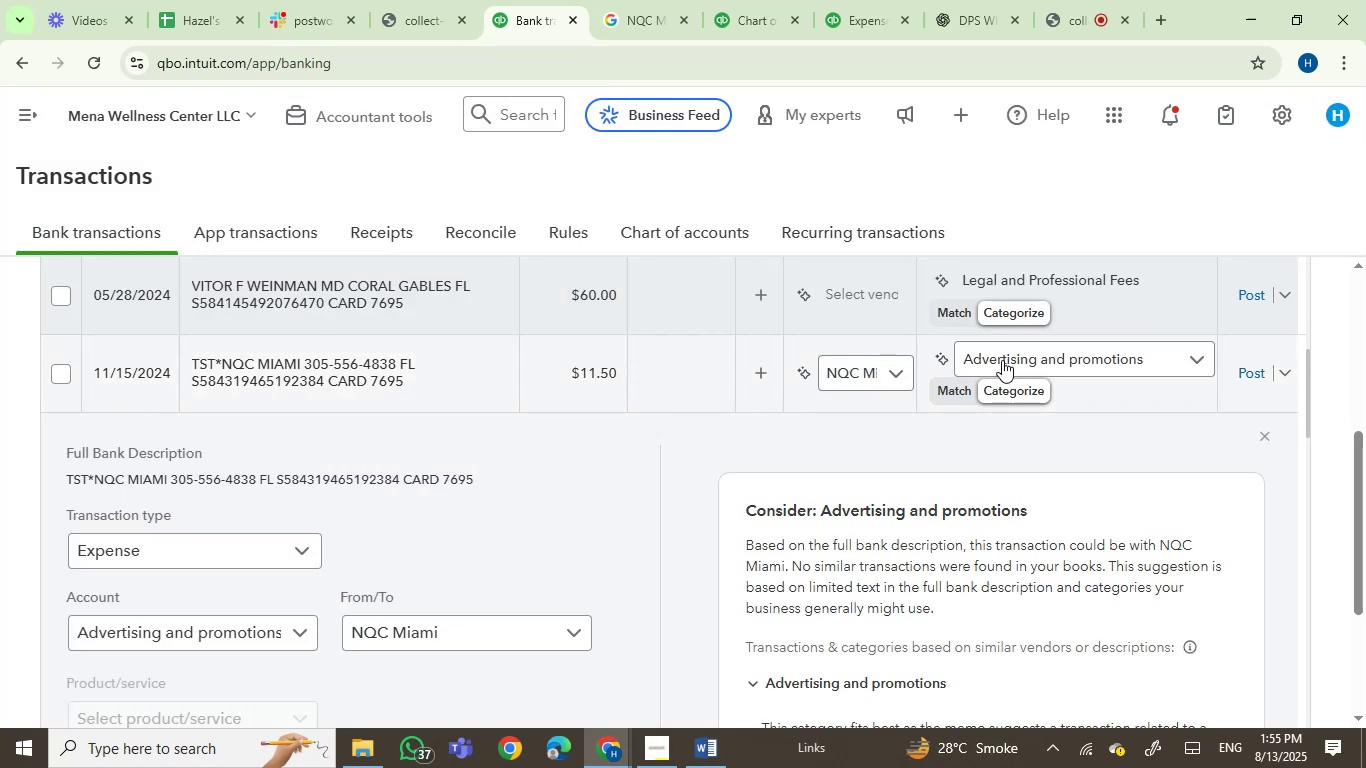 
left_click([1002, 360])
 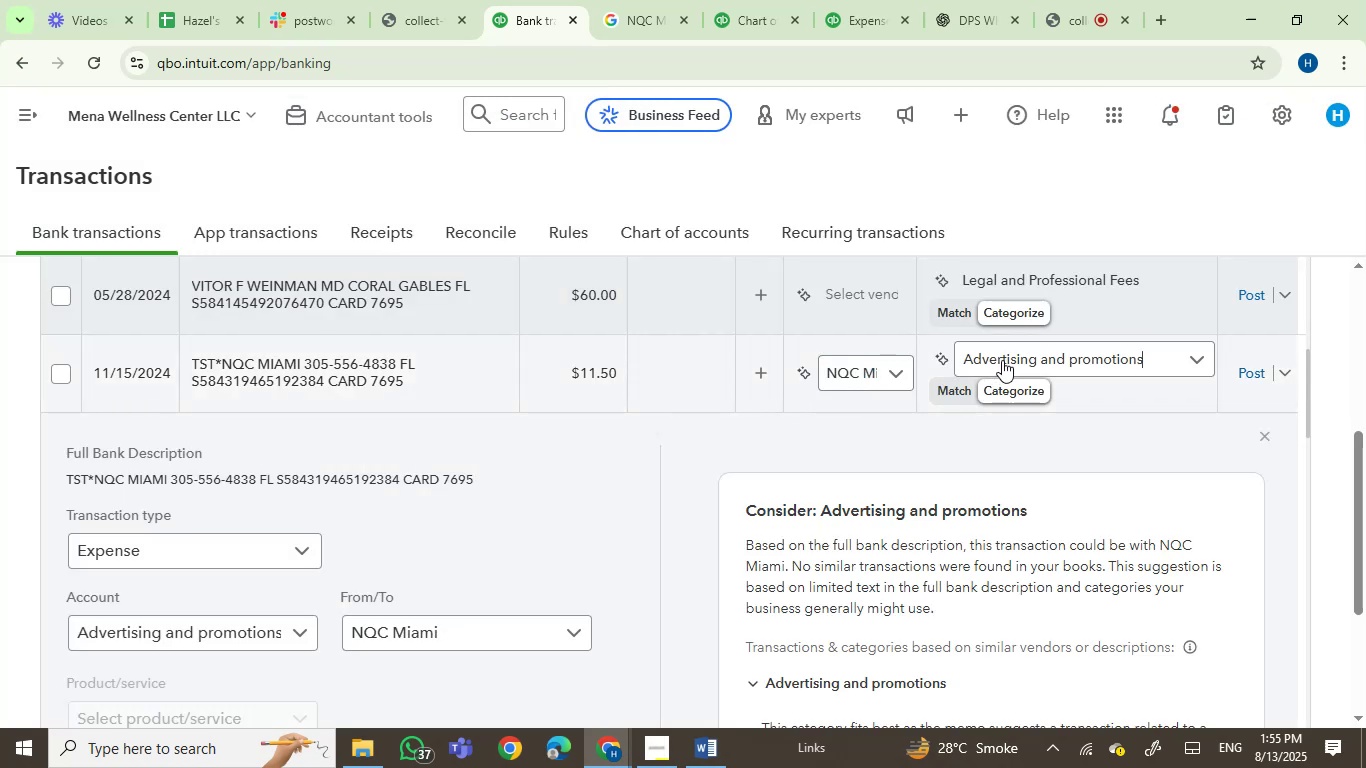 
left_click([1002, 360])
 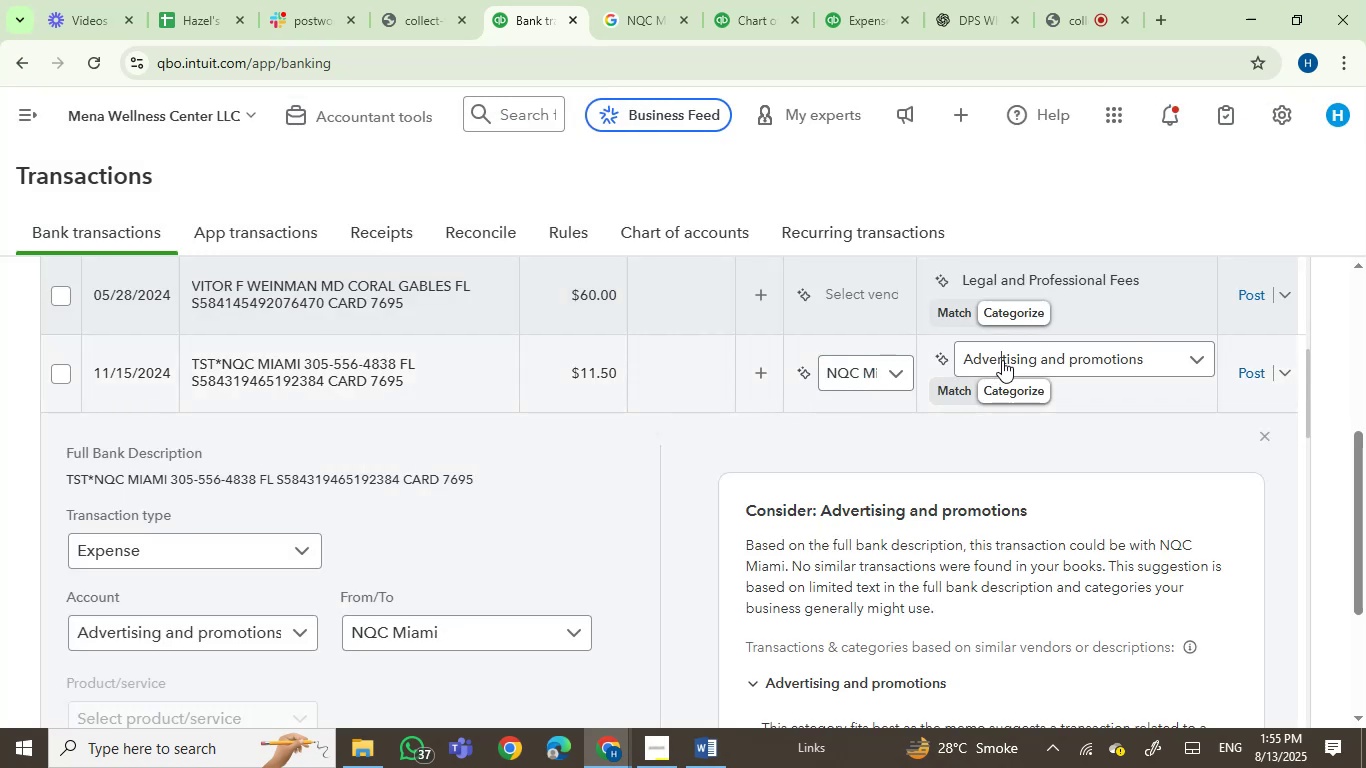 
left_click([1002, 360])
 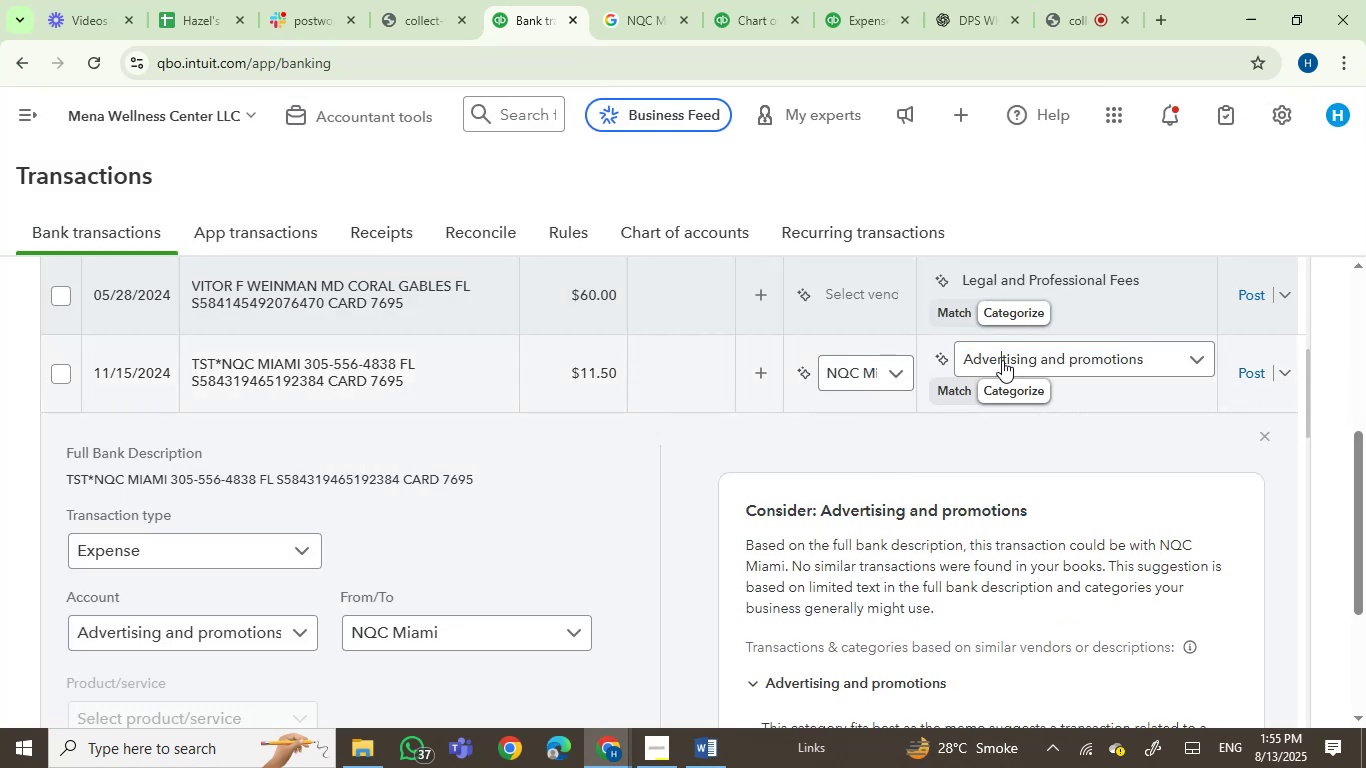 
key(M)
 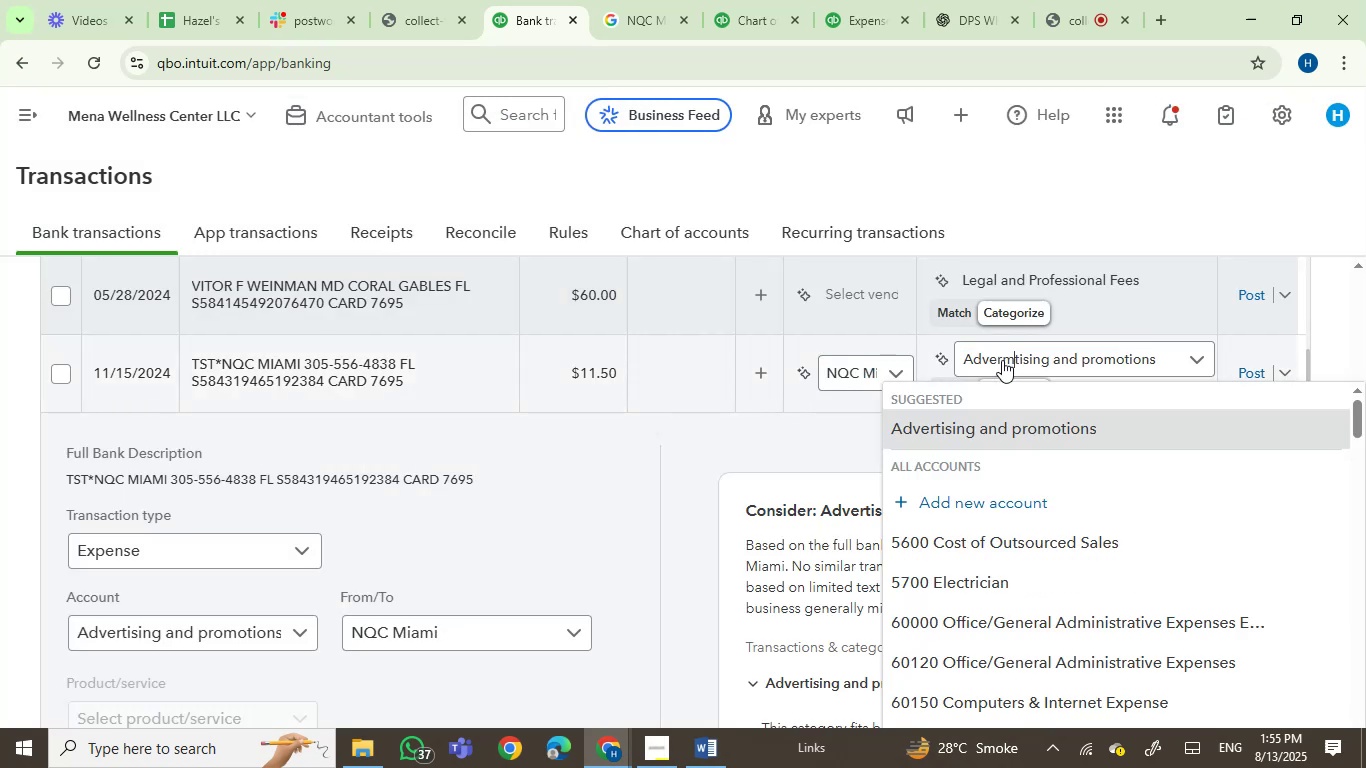 
left_click([1002, 360])
 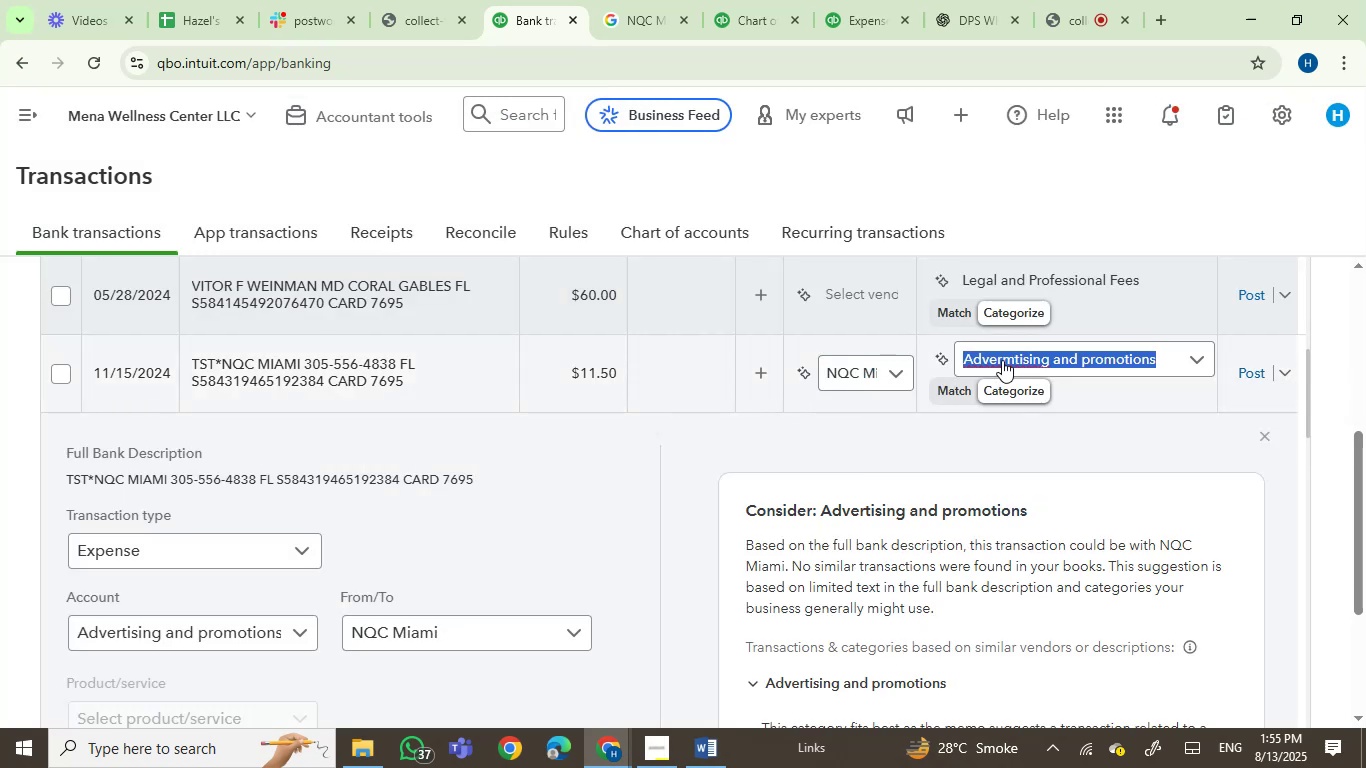 
type(meal)
 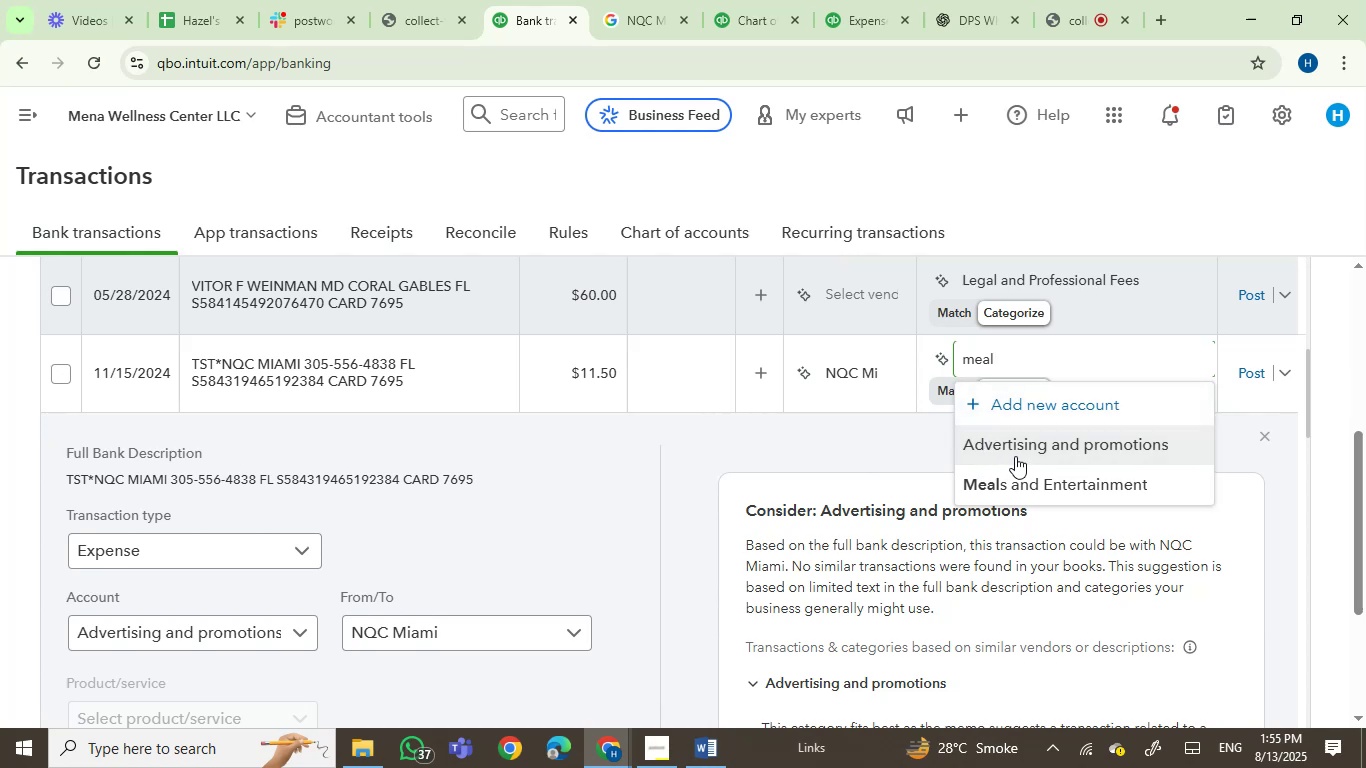 
left_click([1022, 491])
 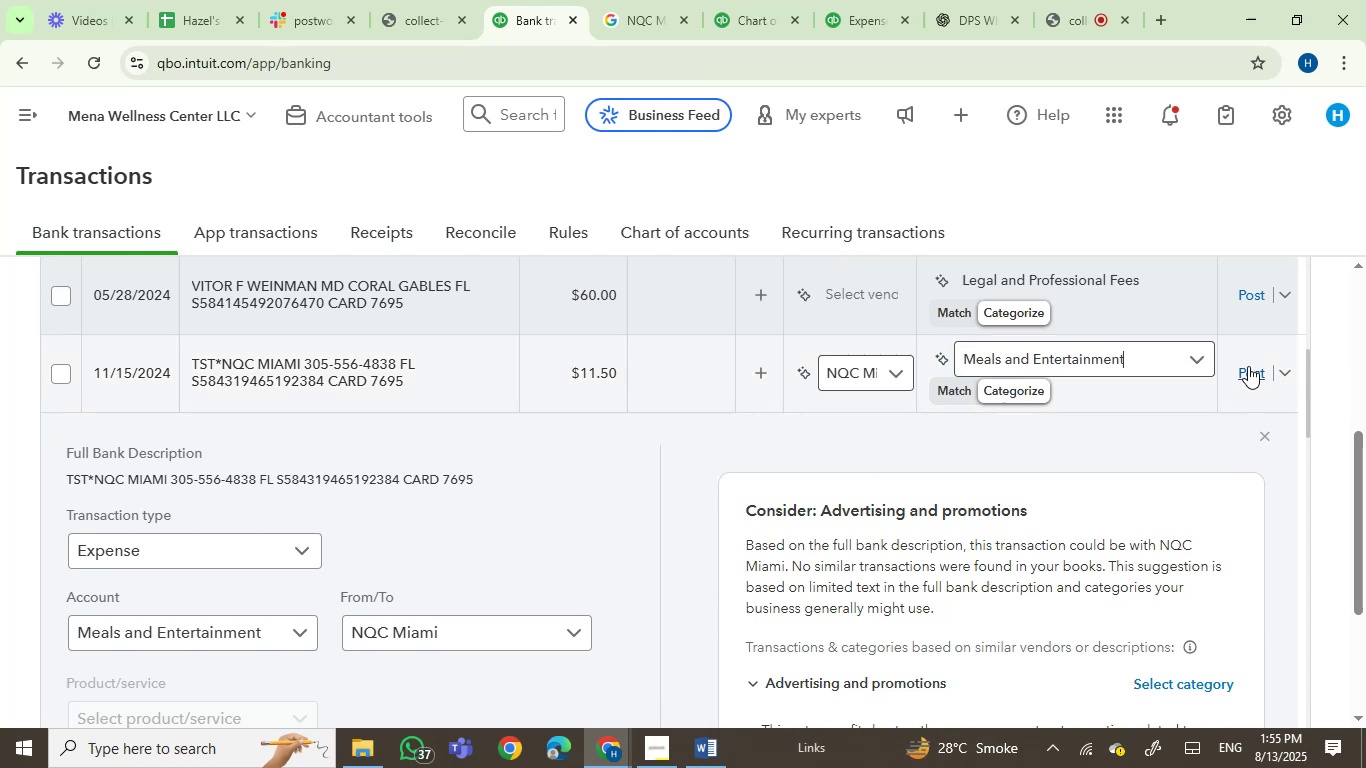 
left_click([1248, 366])
 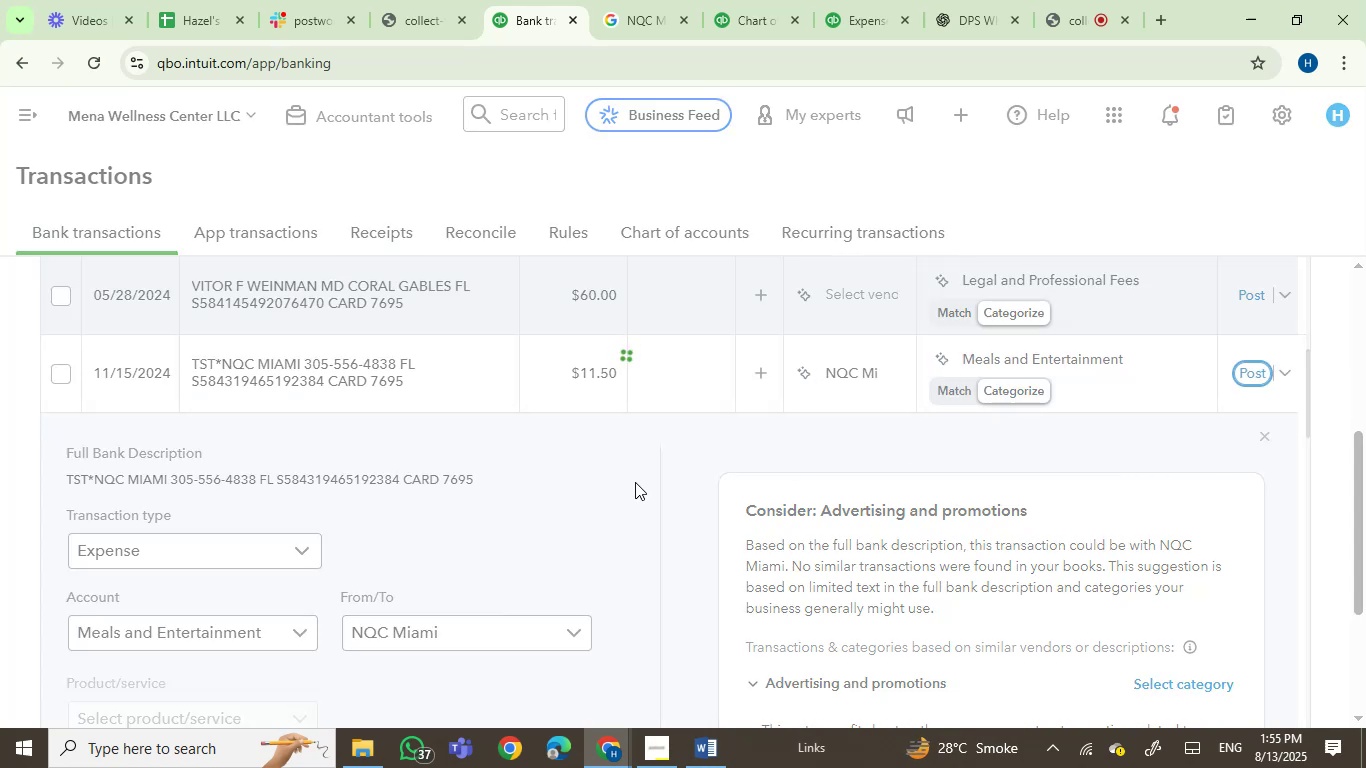 
wait(8.06)
 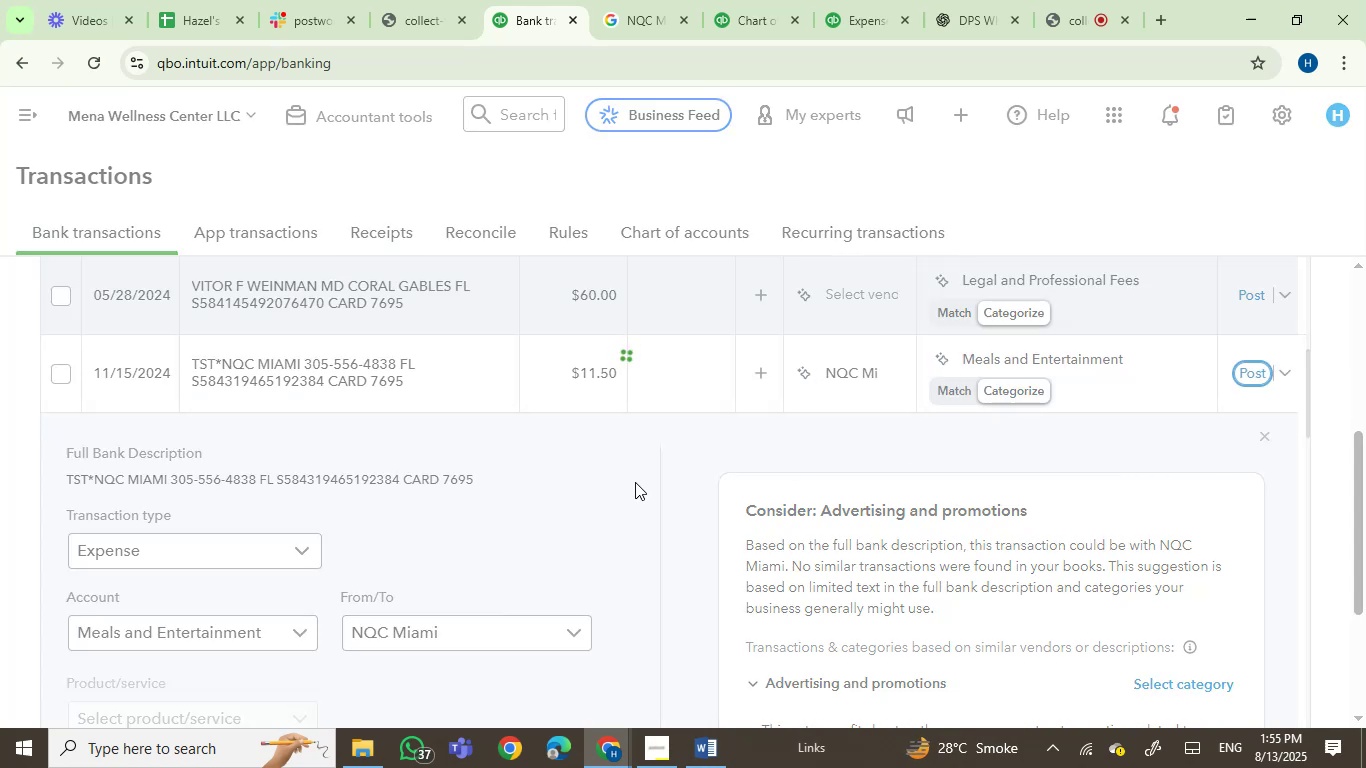 
left_click([57, 369])
 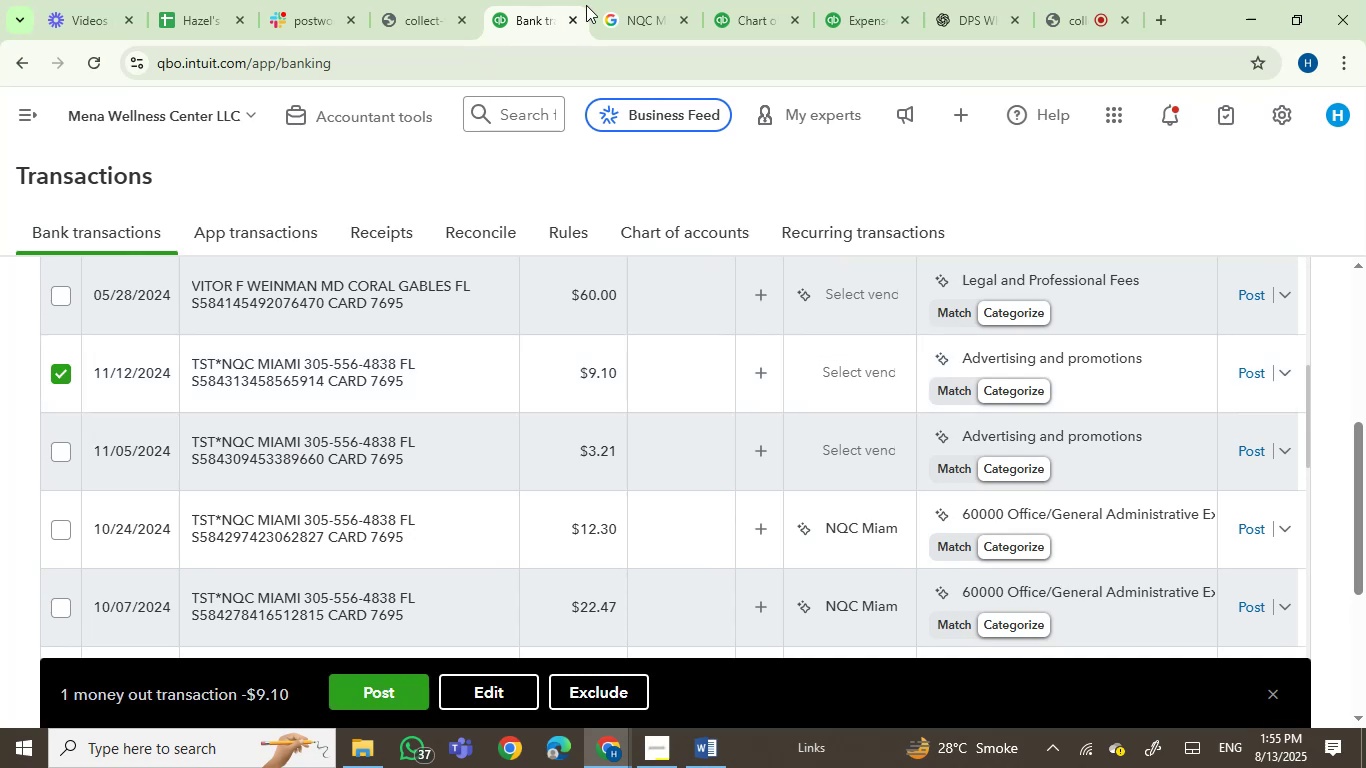 
left_click([630, 0])
 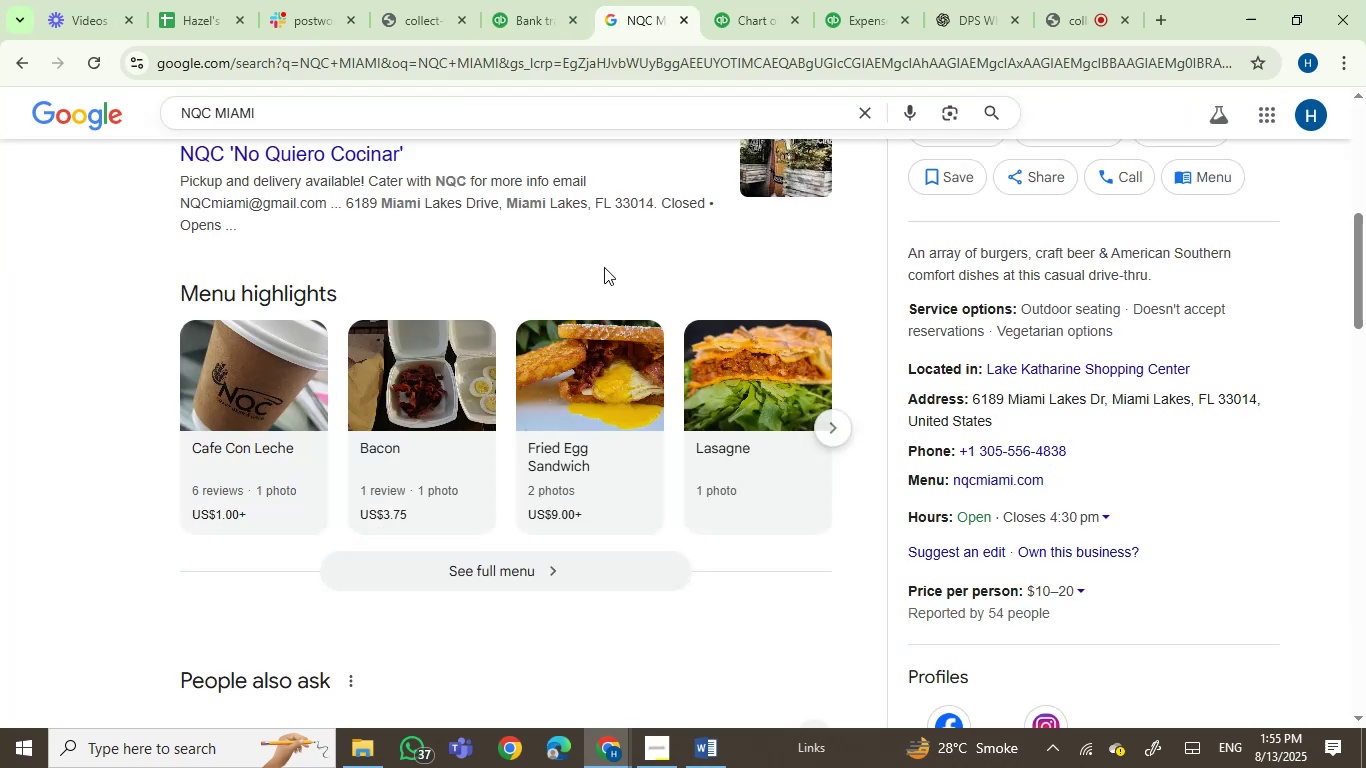 
scroll: coordinate [686, 456], scroll_direction: up, amount: 9.0
 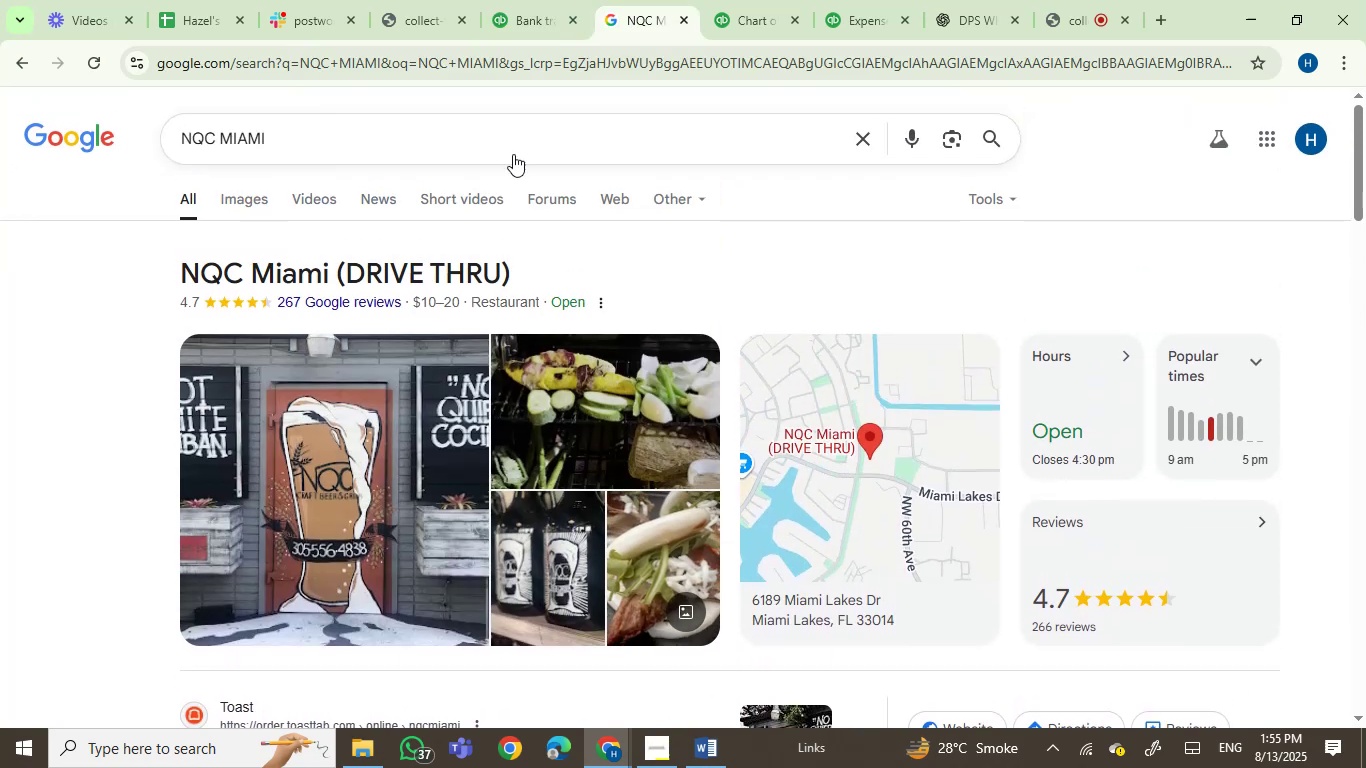 
left_click([512, 0])
 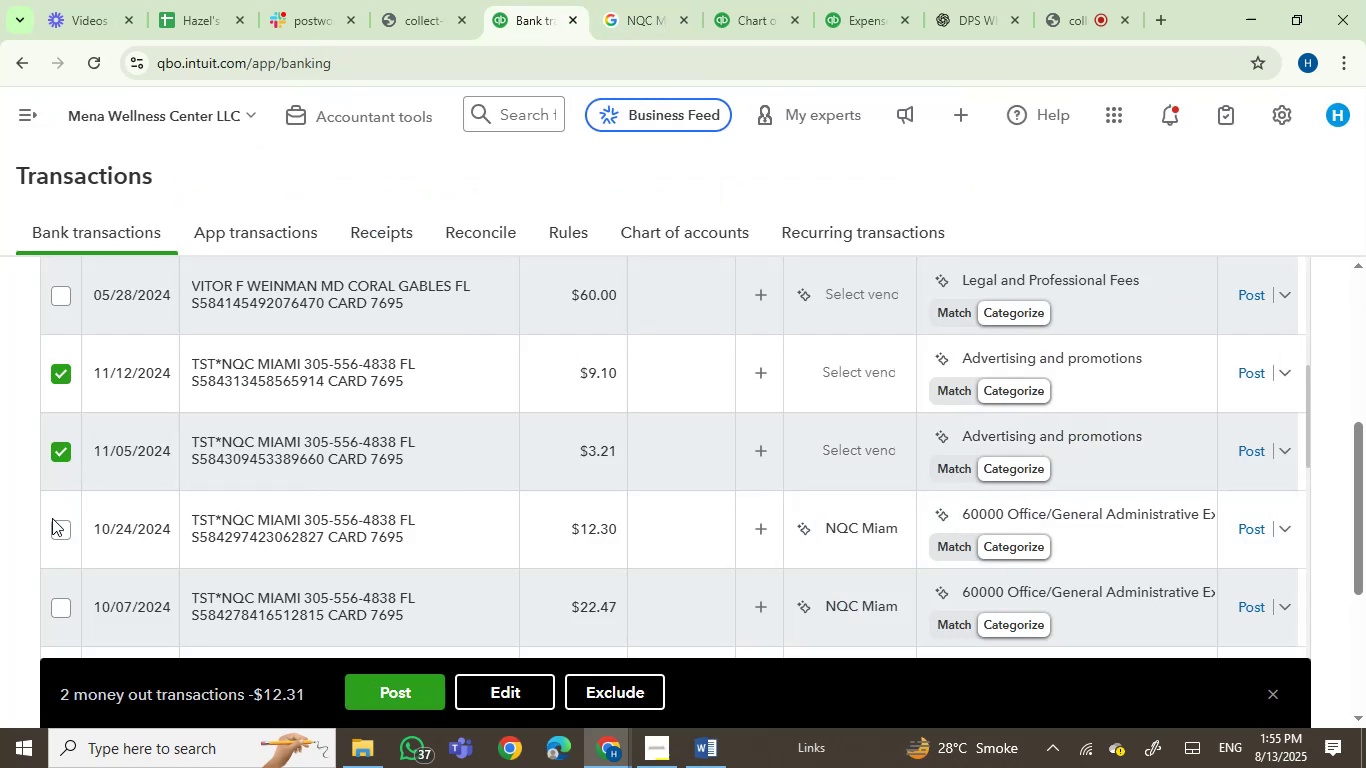 
left_click([56, 530])
 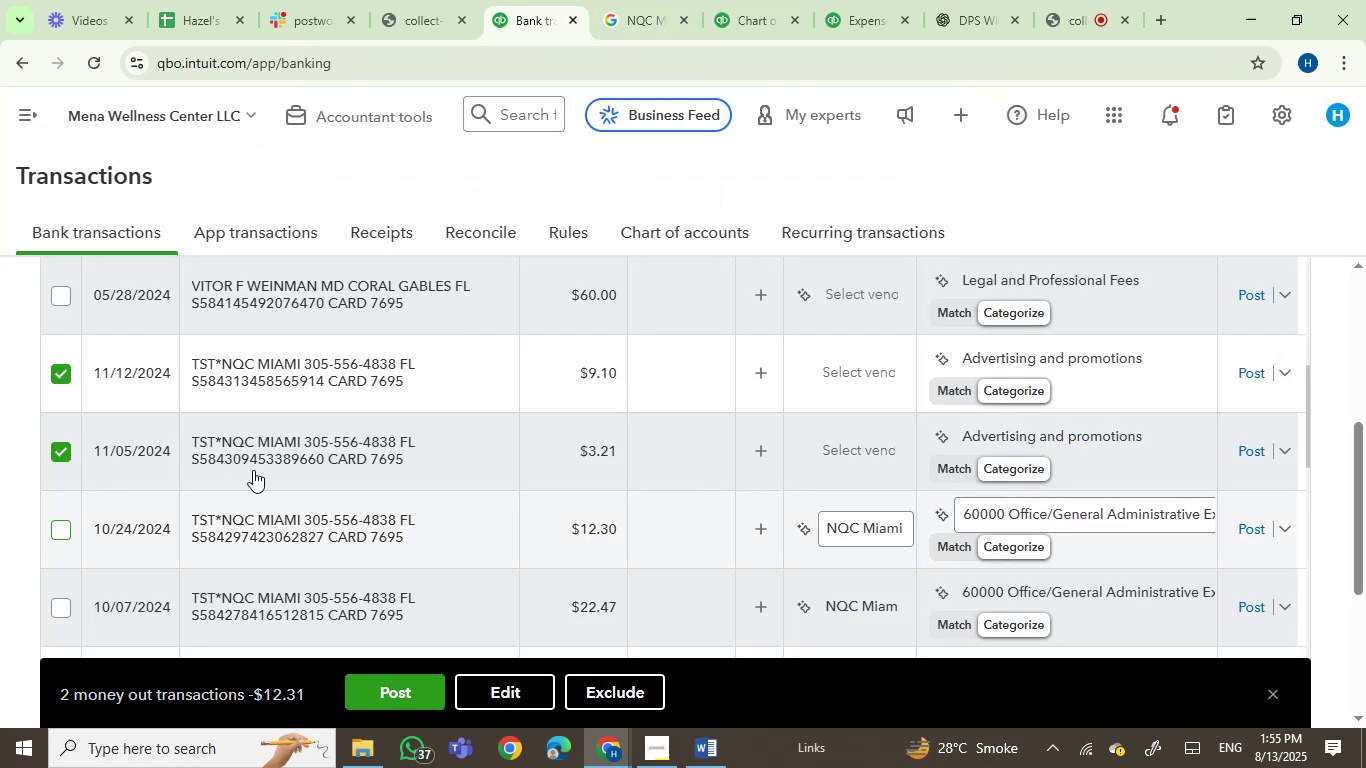 
scroll: coordinate [277, 466], scroll_direction: down, amount: 2.0
 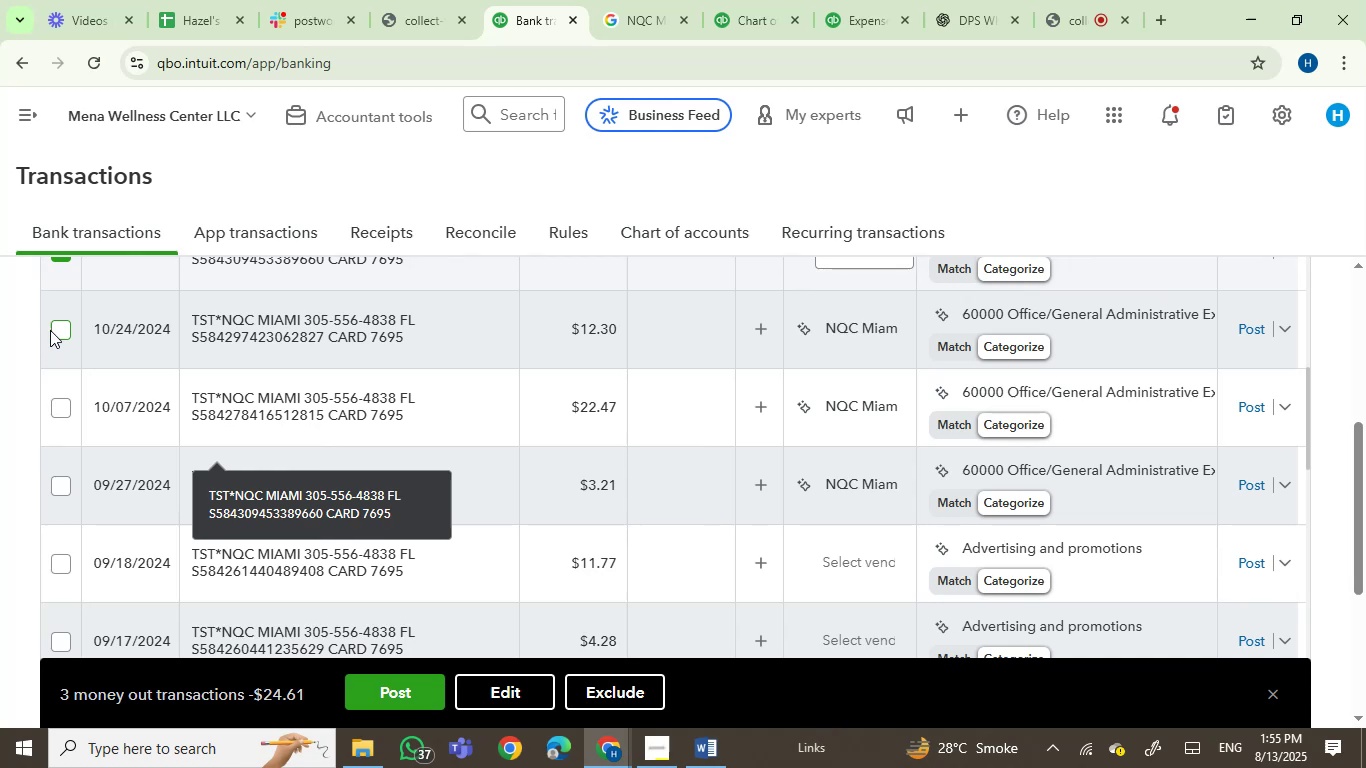 
left_click([57, 330])
 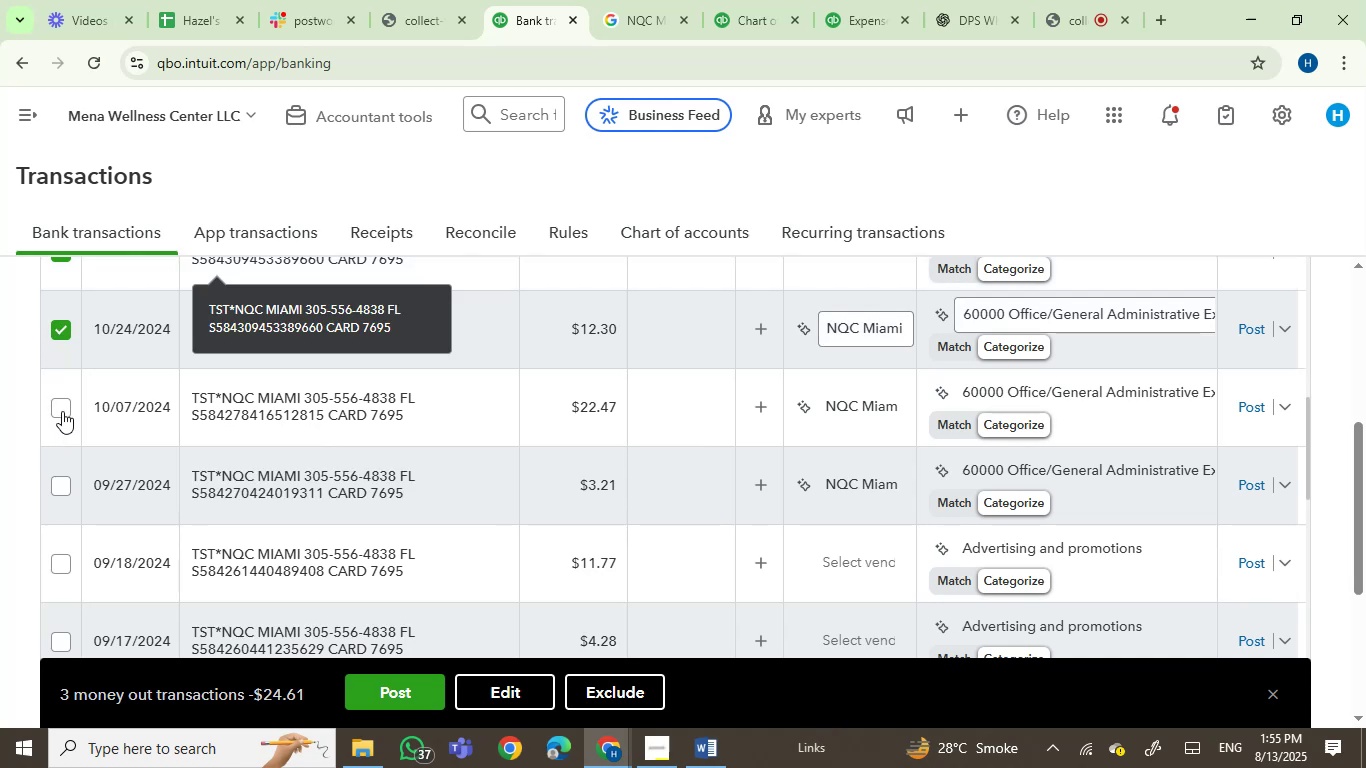 
left_click([61, 410])
 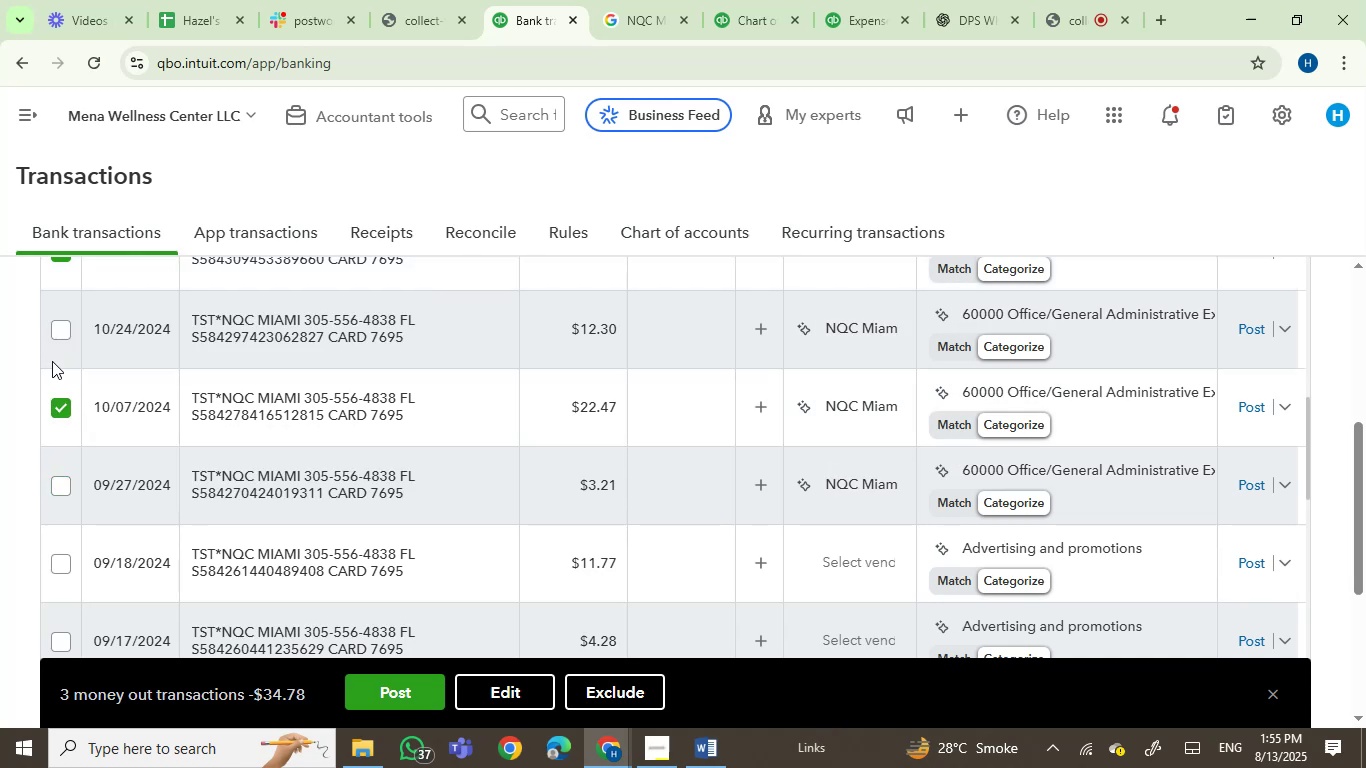 
left_click([58, 328])
 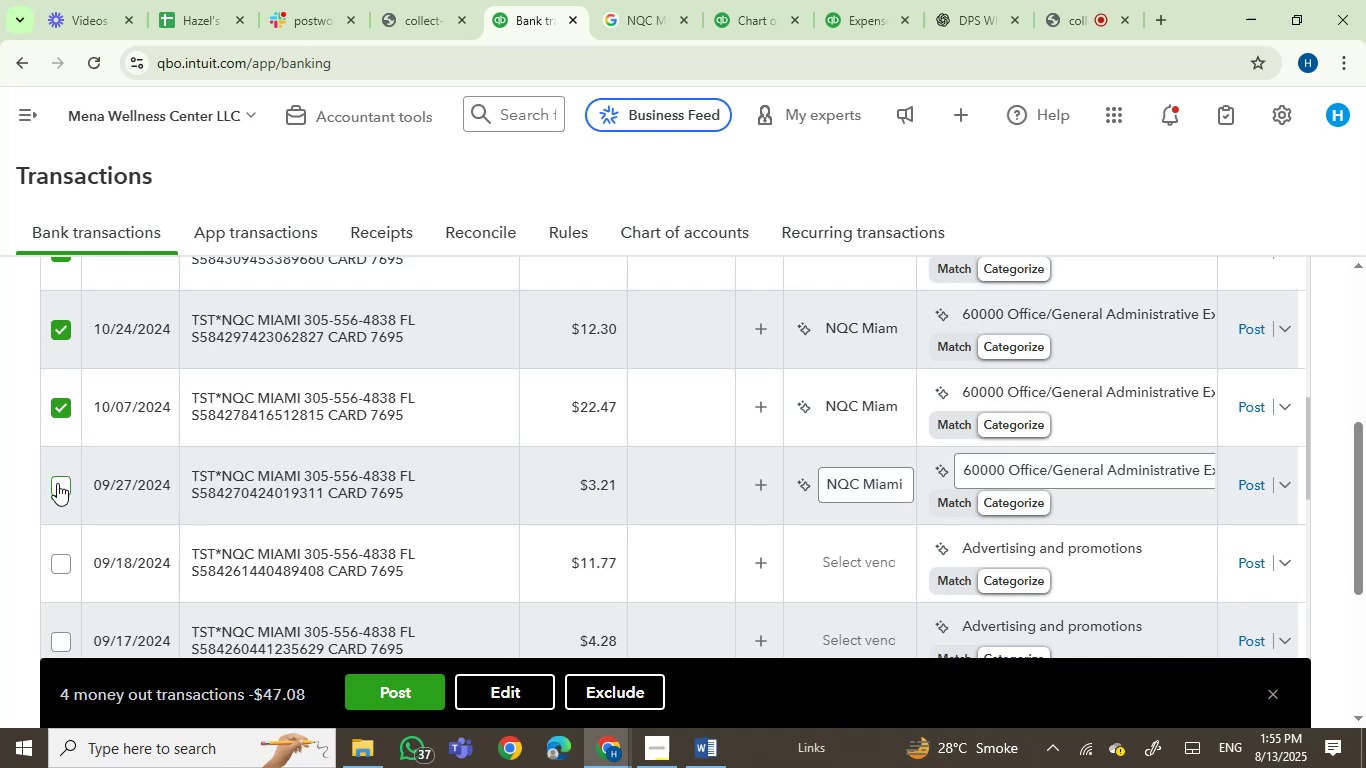 
left_click([55, 486])
 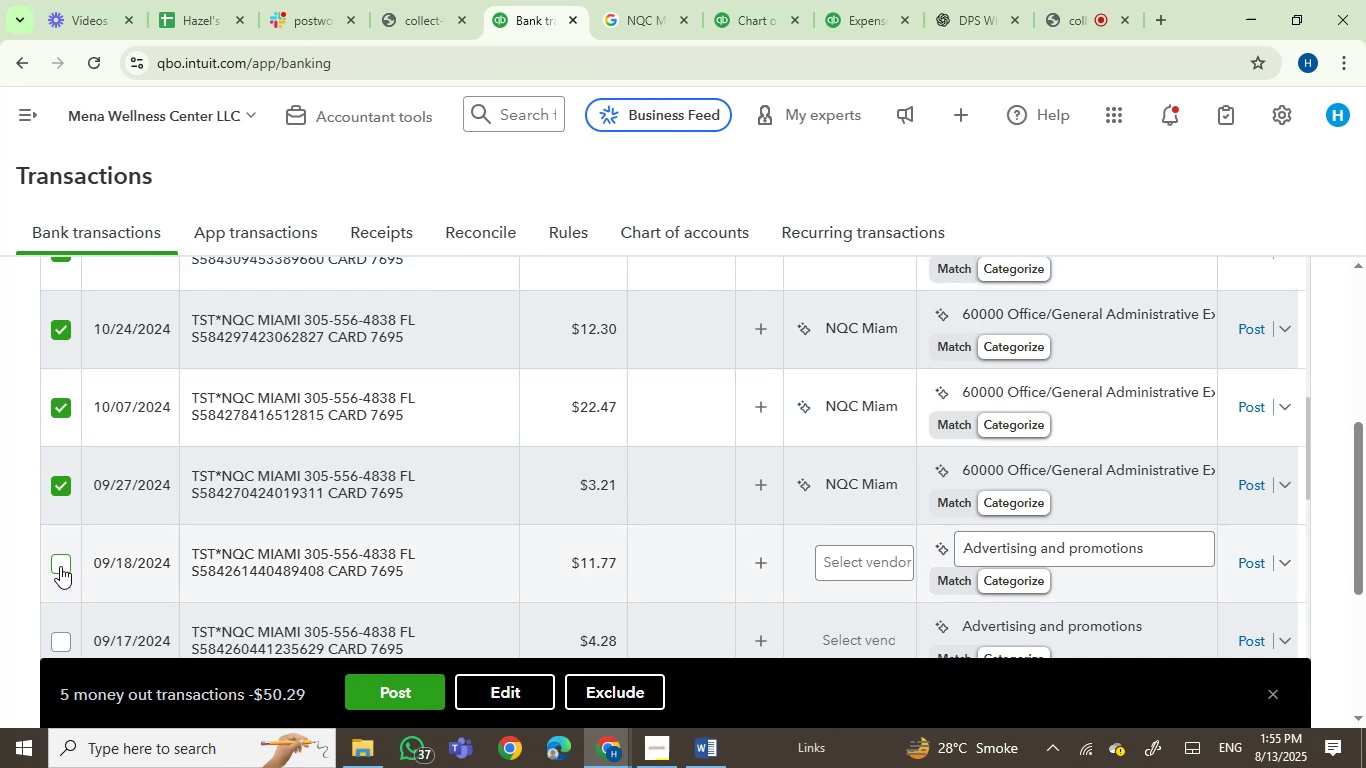 
left_click([59, 562])
 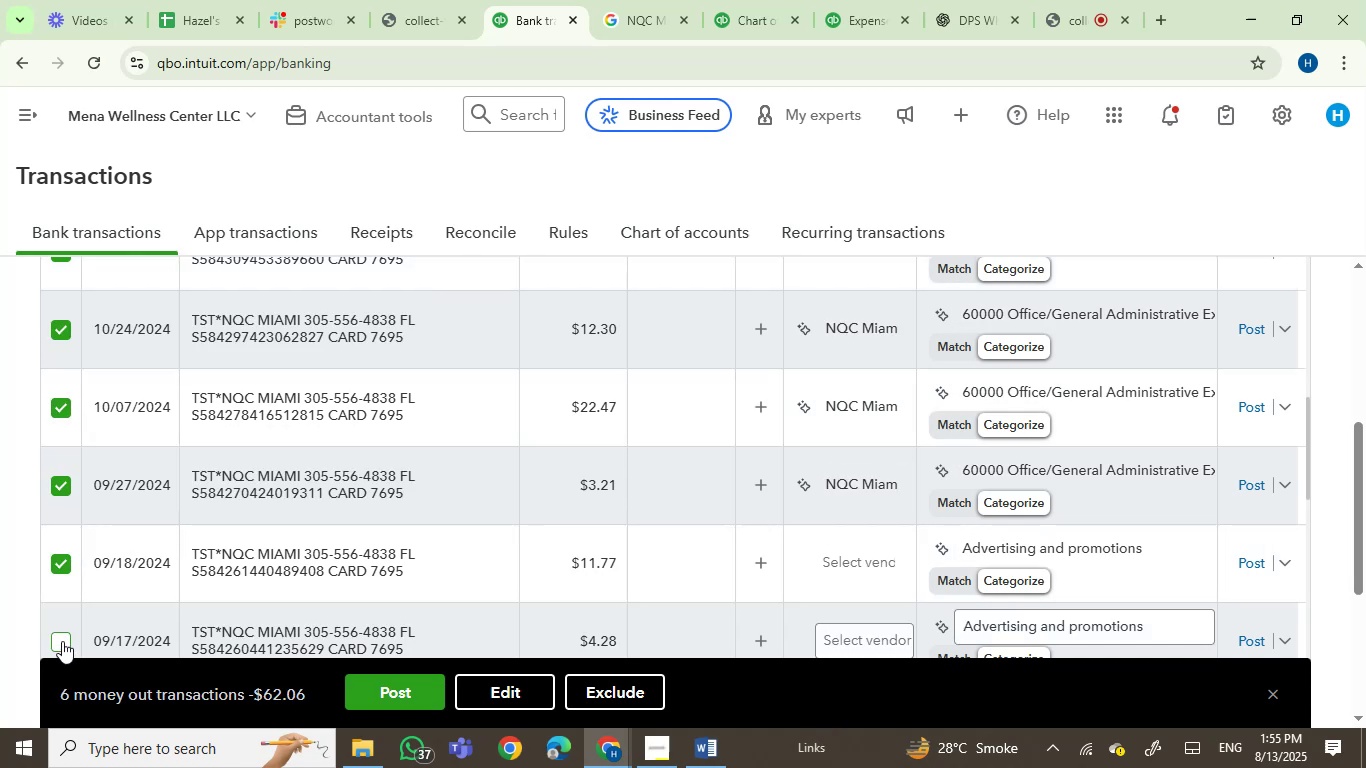 
left_click([61, 640])
 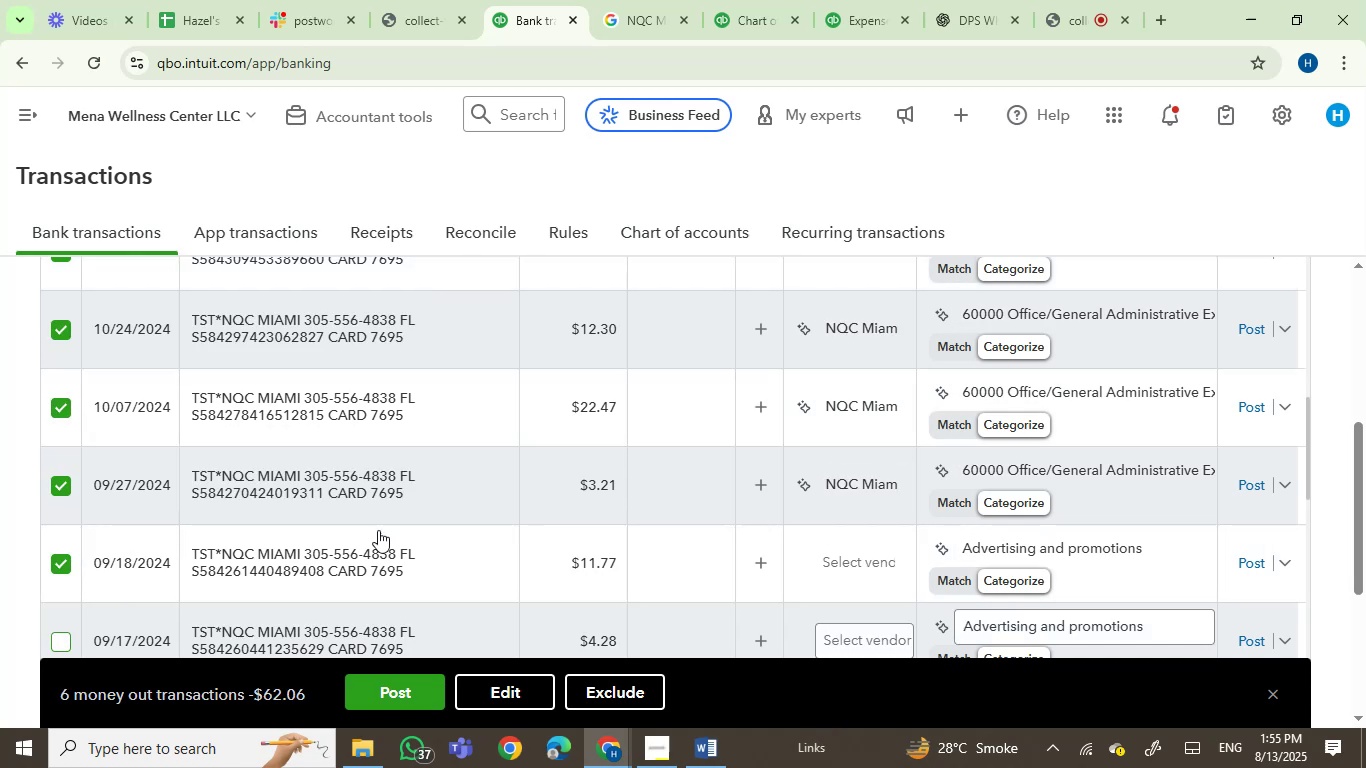 
scroll: coordinate [432, 508], scroll_direction: down, amount: 3.0
 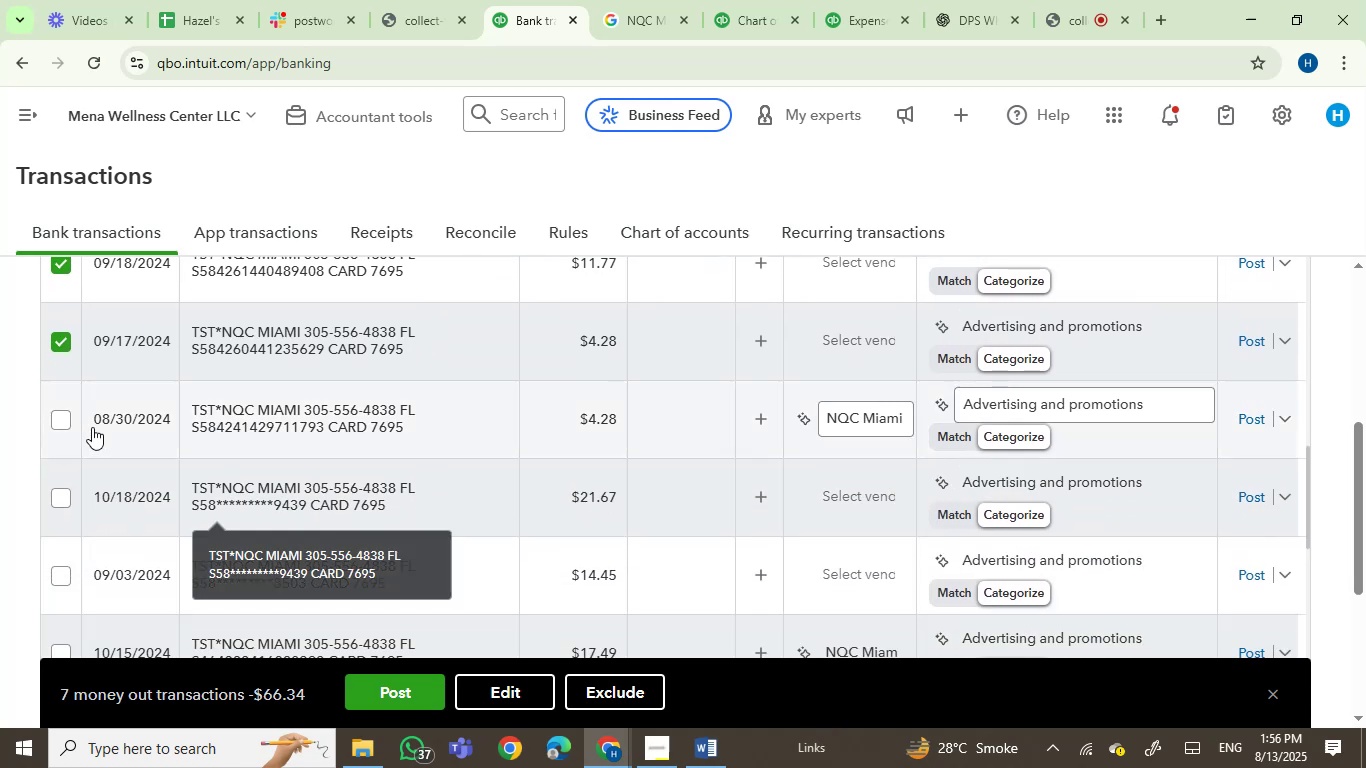 
left_click([58, 417])
 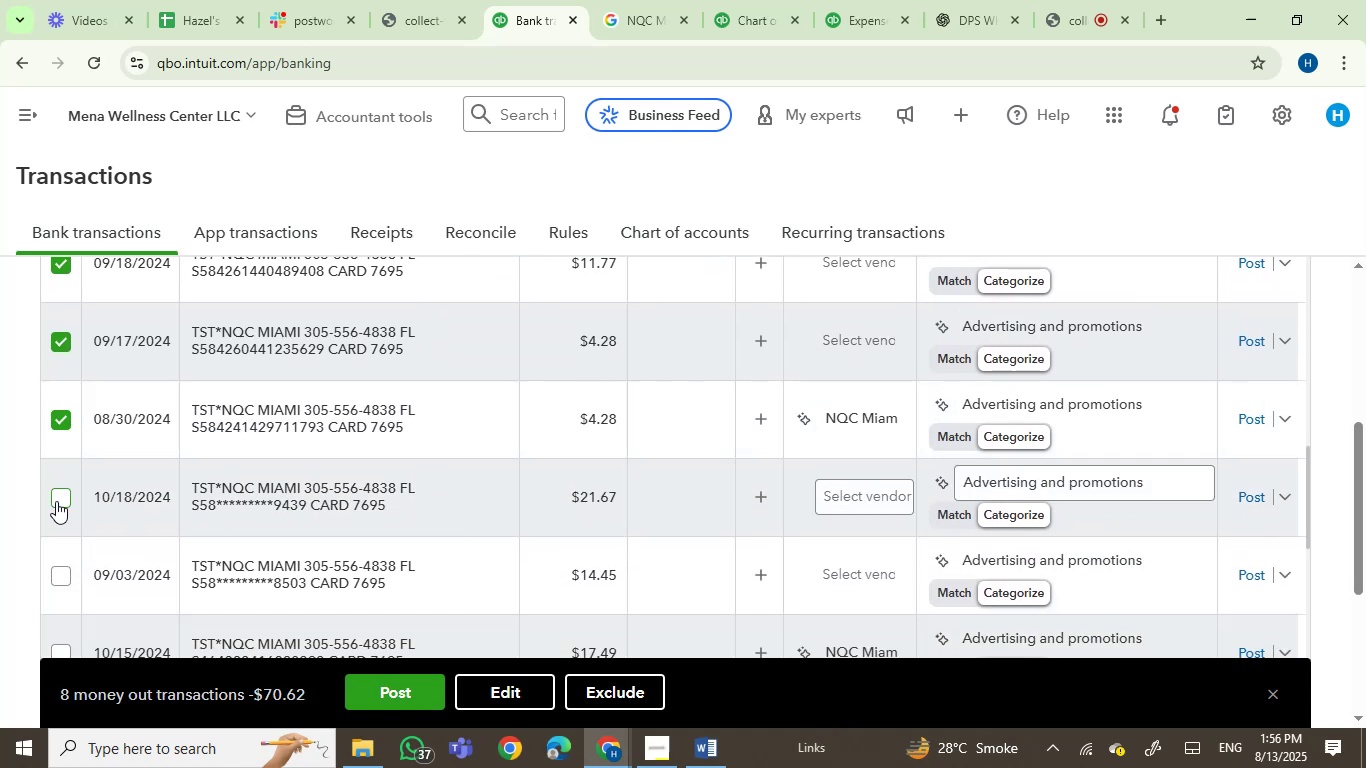 
left_click([59, 498])
 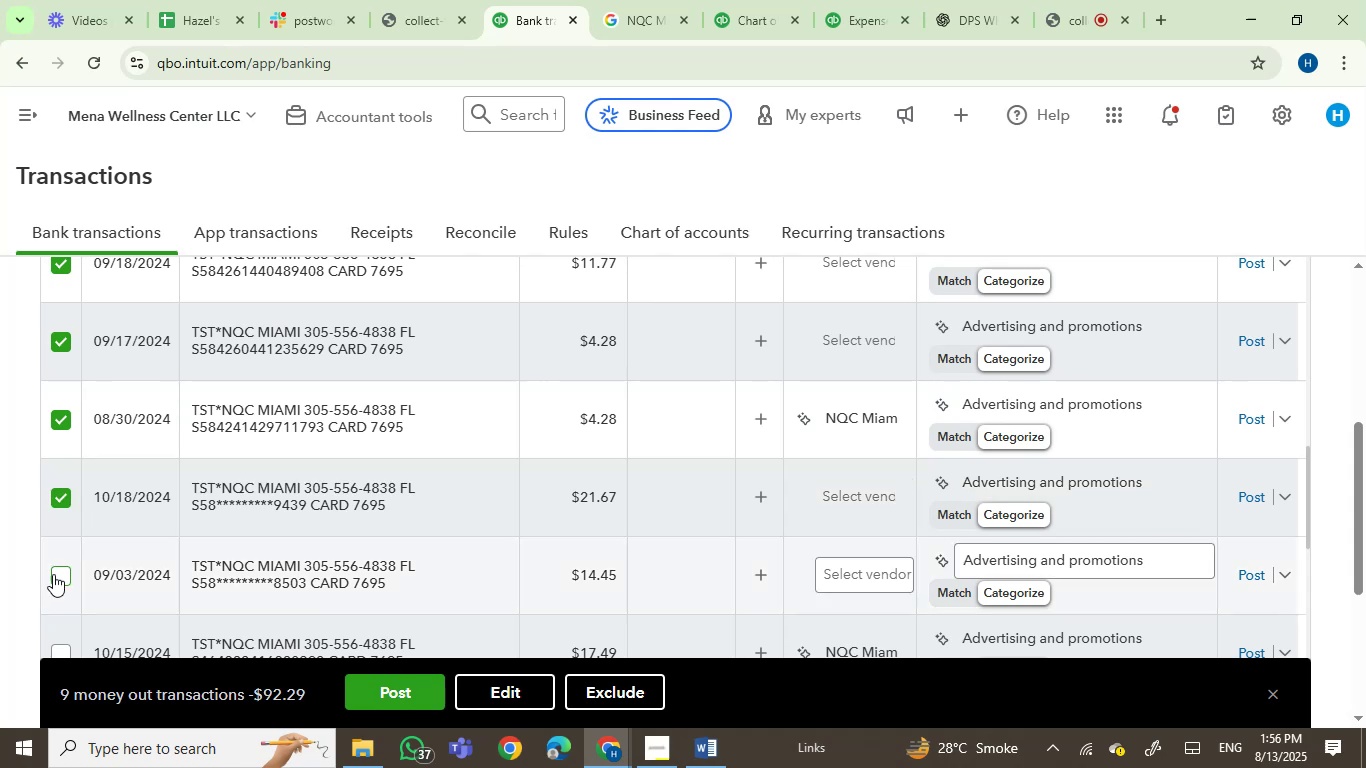 
left_click([57, 575])
 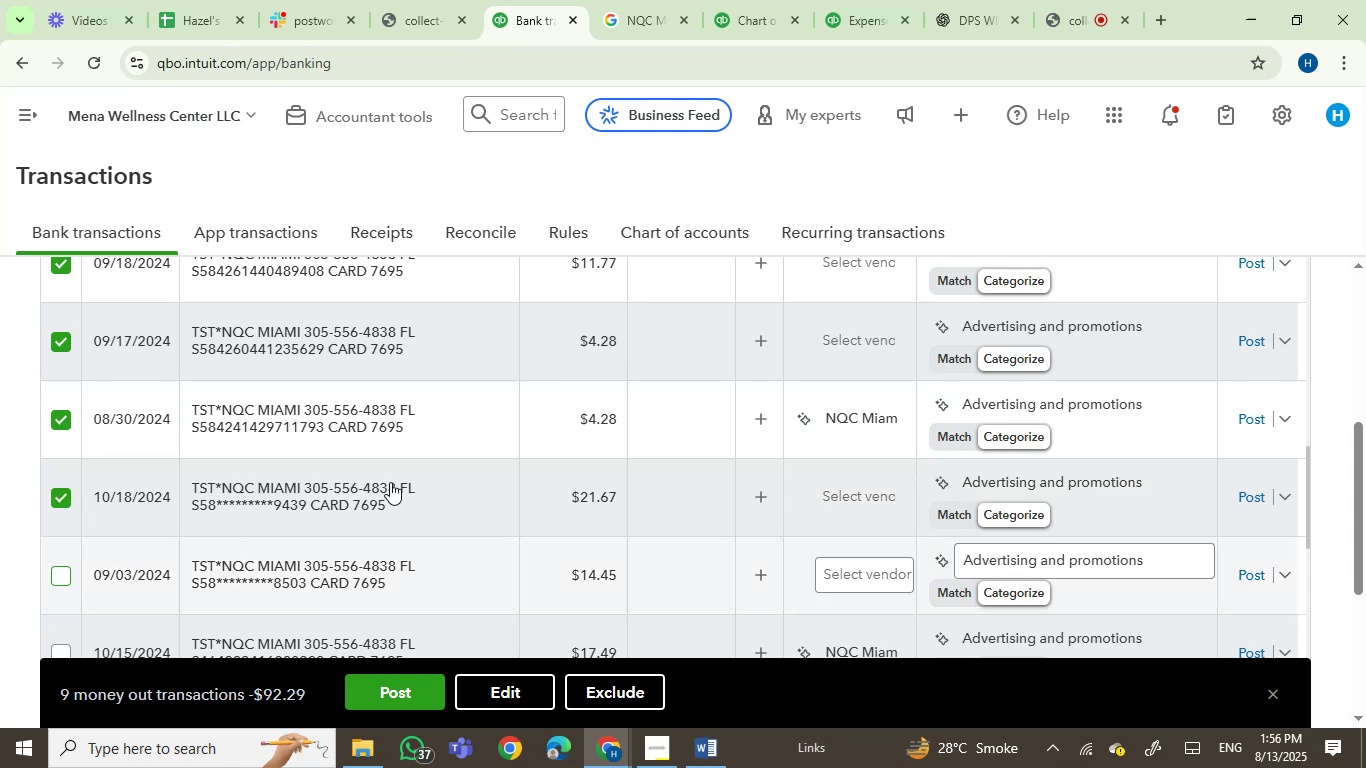 
scroll: coordinate [406, 477], scroll_direction: down, amount: 3.0
 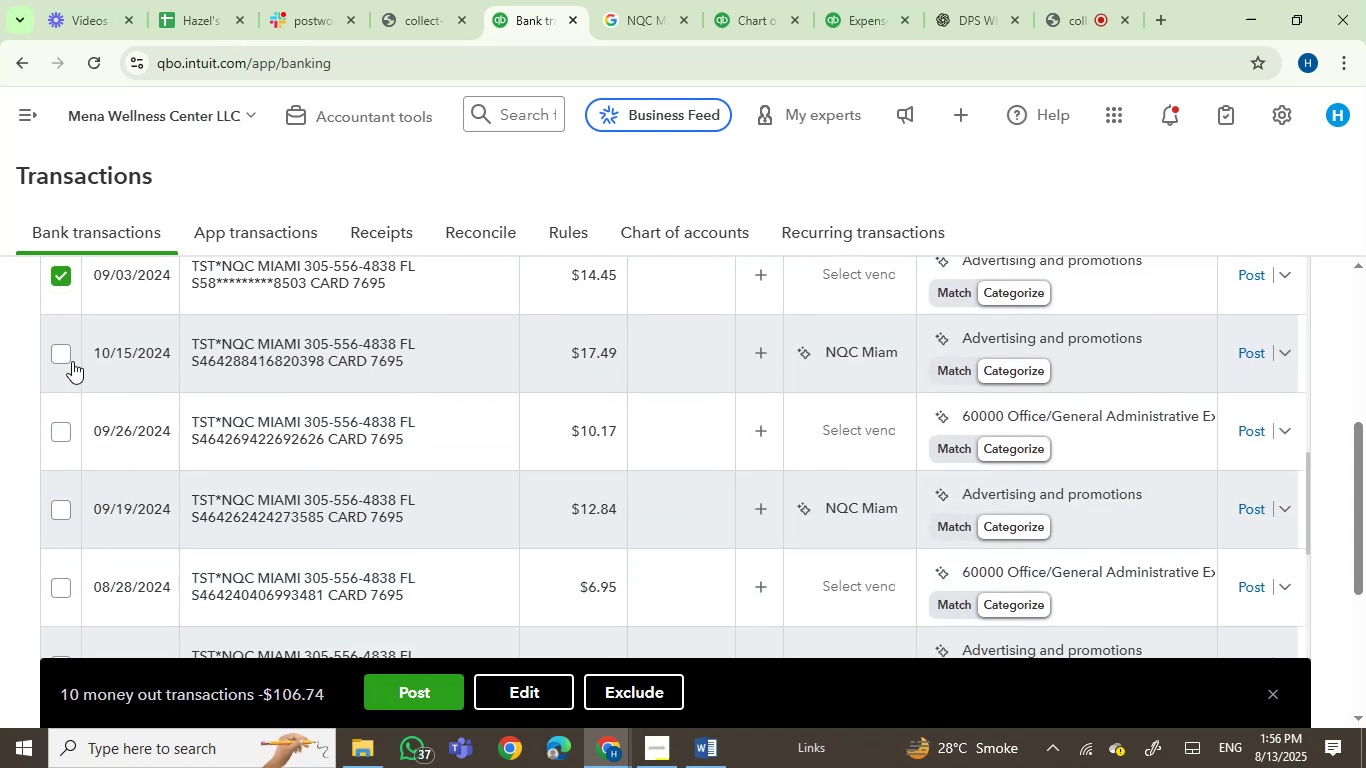 
left_click([57, 352])
 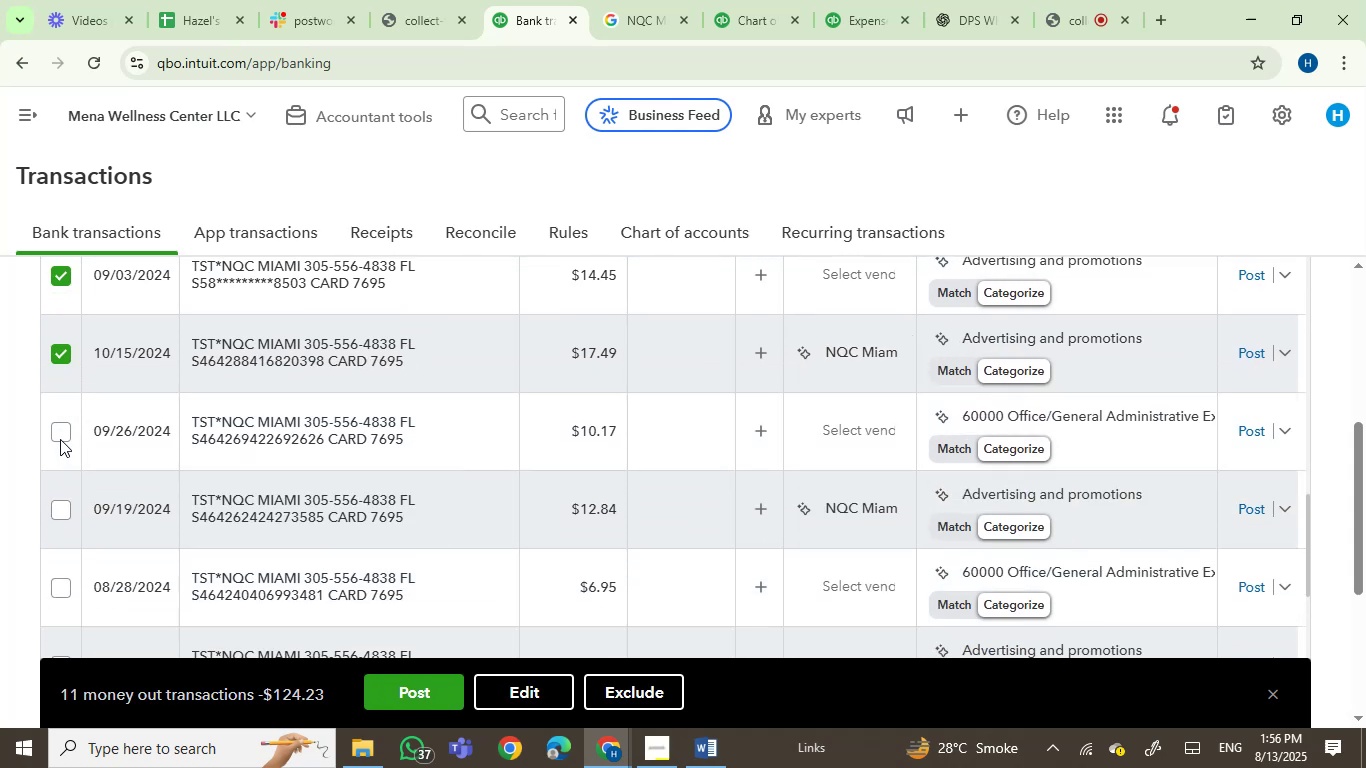 
left_click([59, 435])
 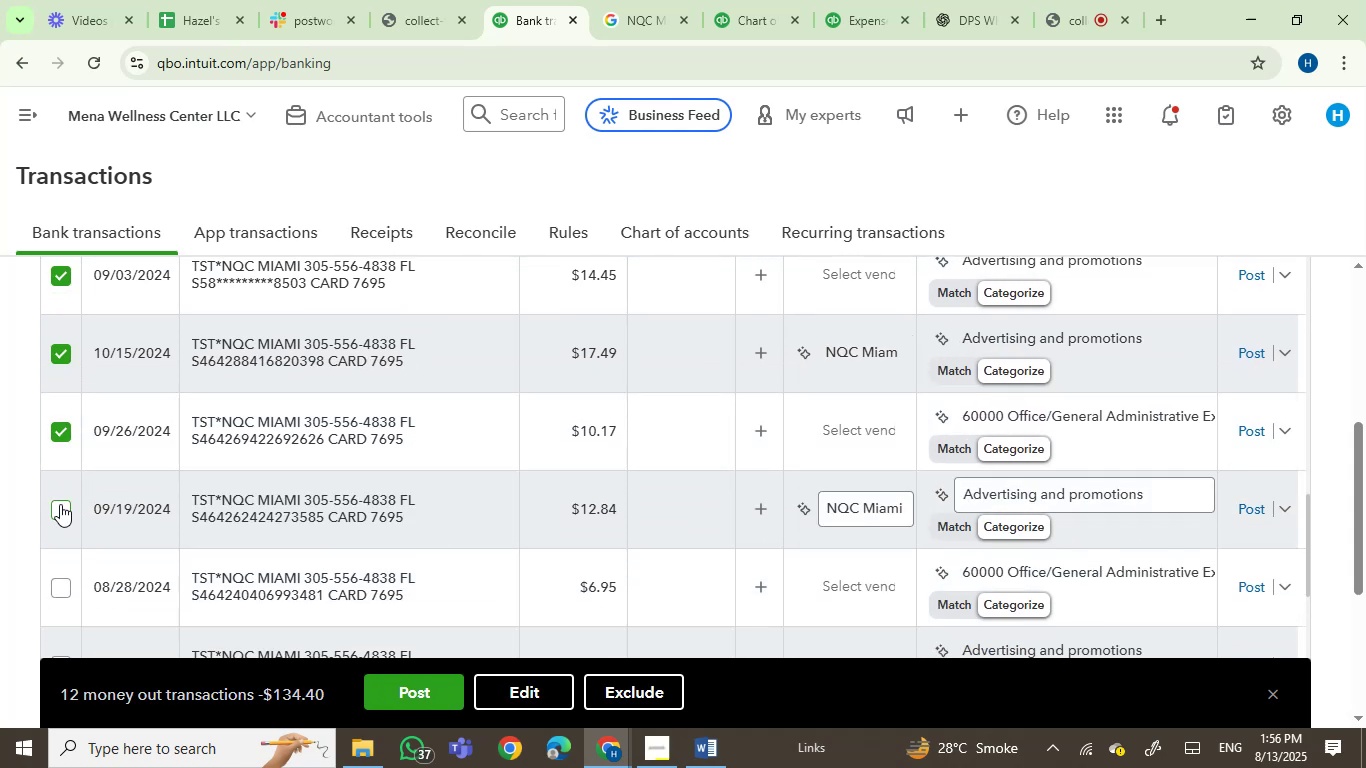 
left_click([58, 507])
 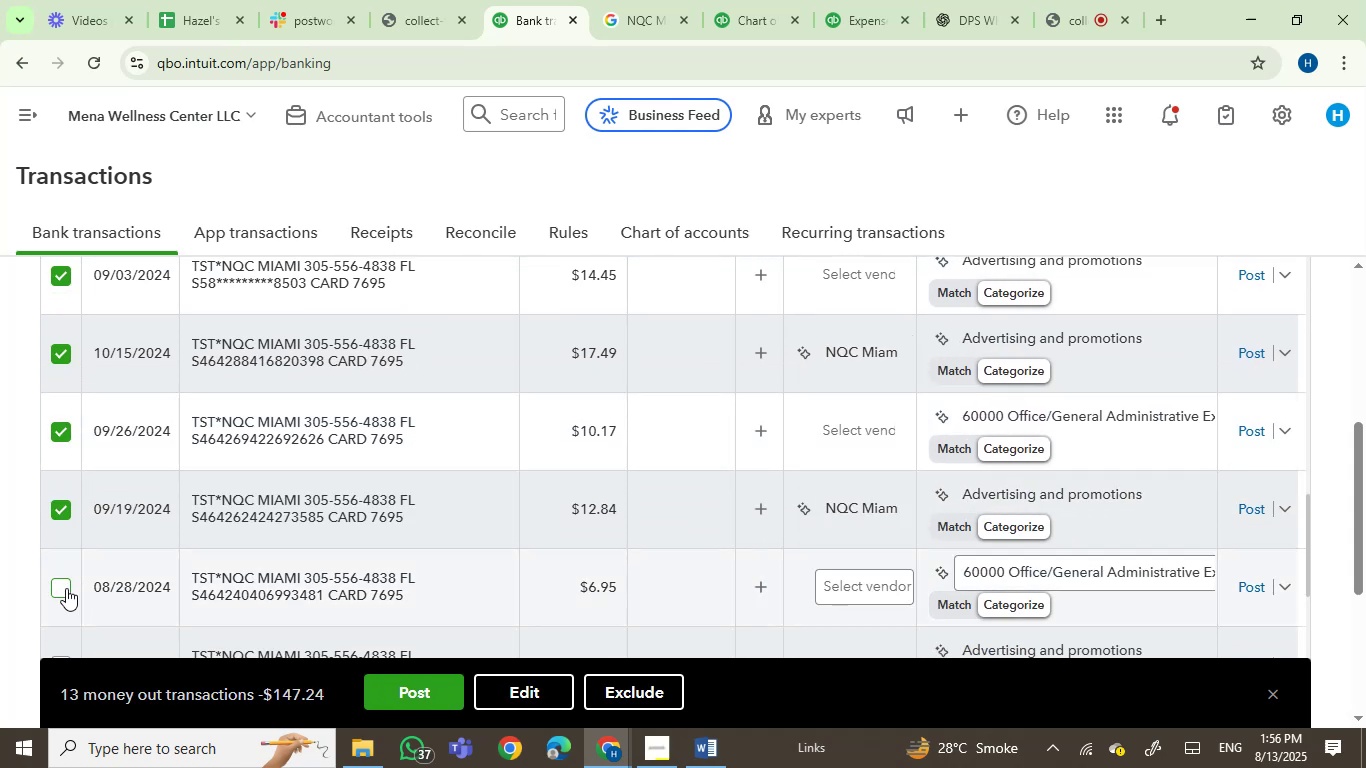 
left_click([66, 588])
 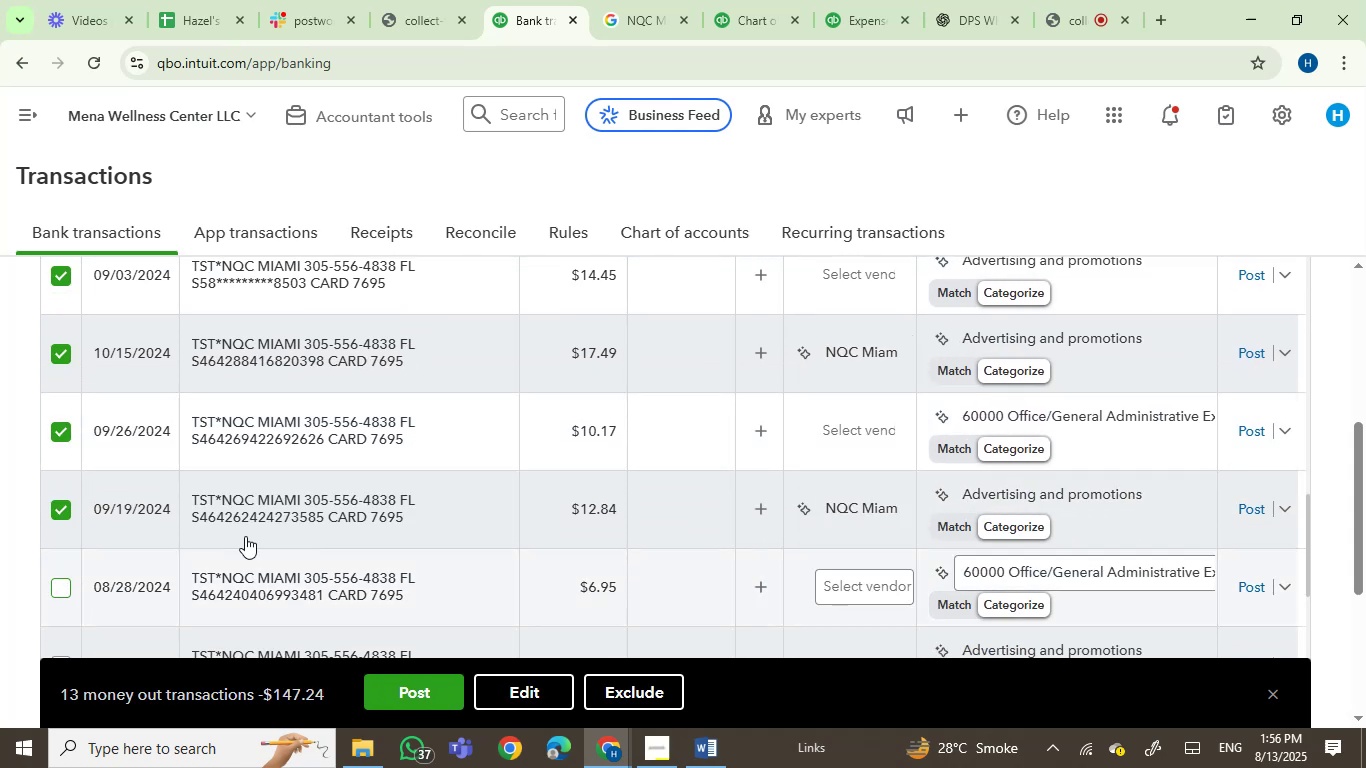 
scroll: coordinate [300, 523], scroll_direction: down, amount: 3.0
 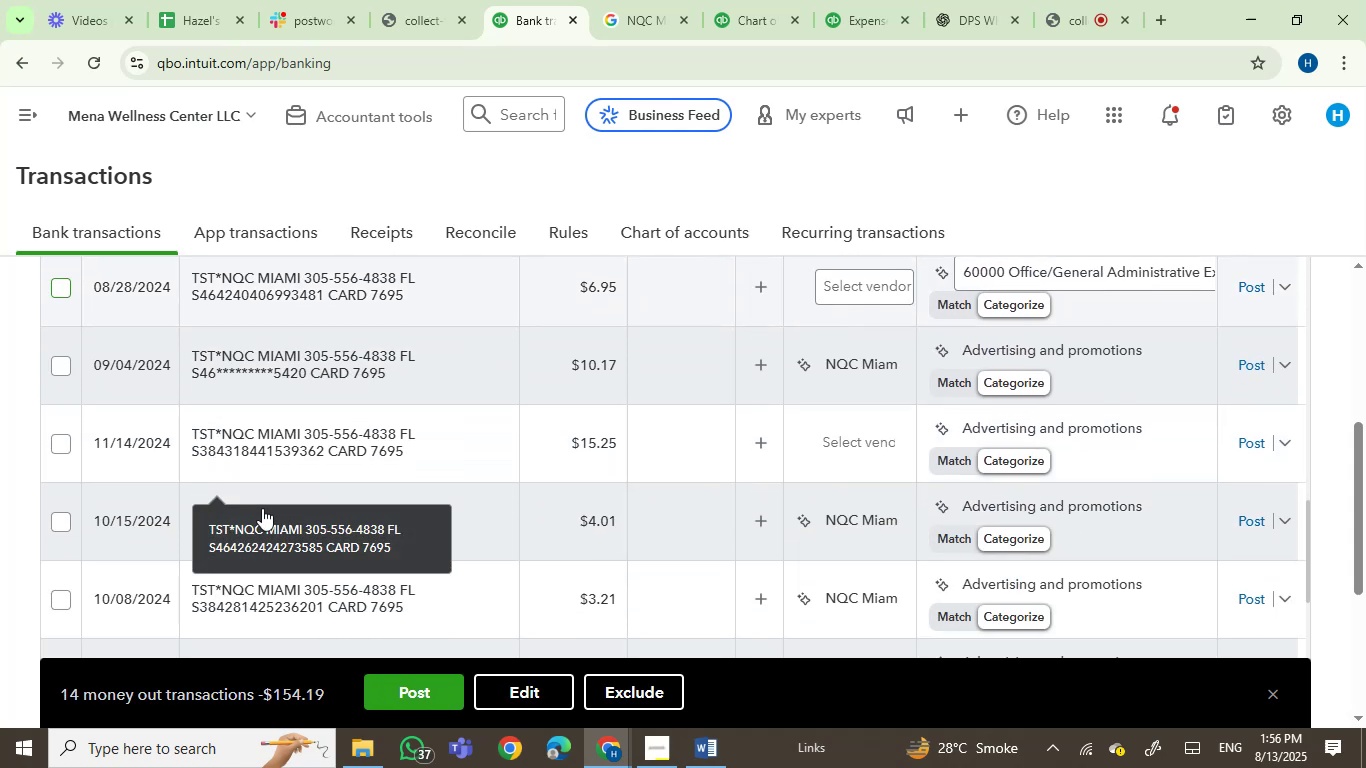 
scroll: coordinate [190, 483], scroll_direction: up, amount: 1.0
 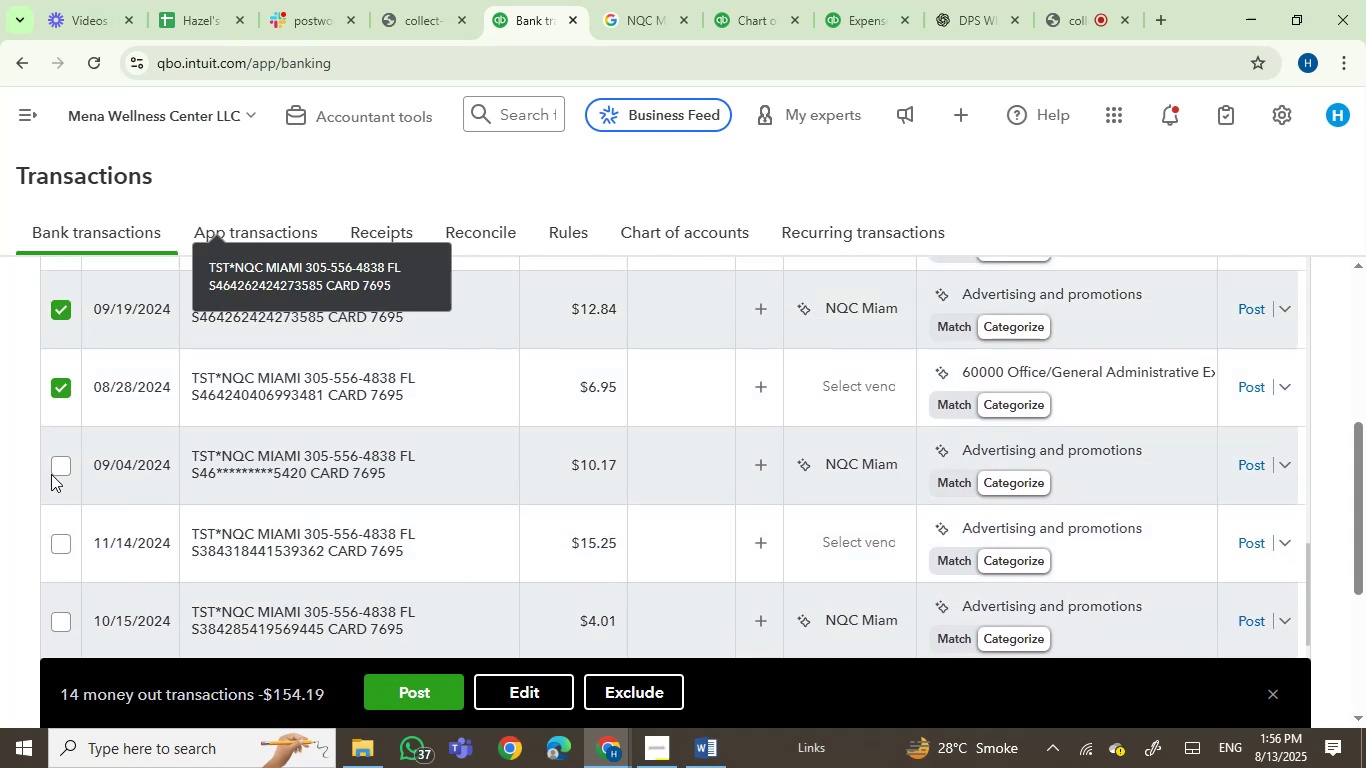 
left_click([60, 476])
 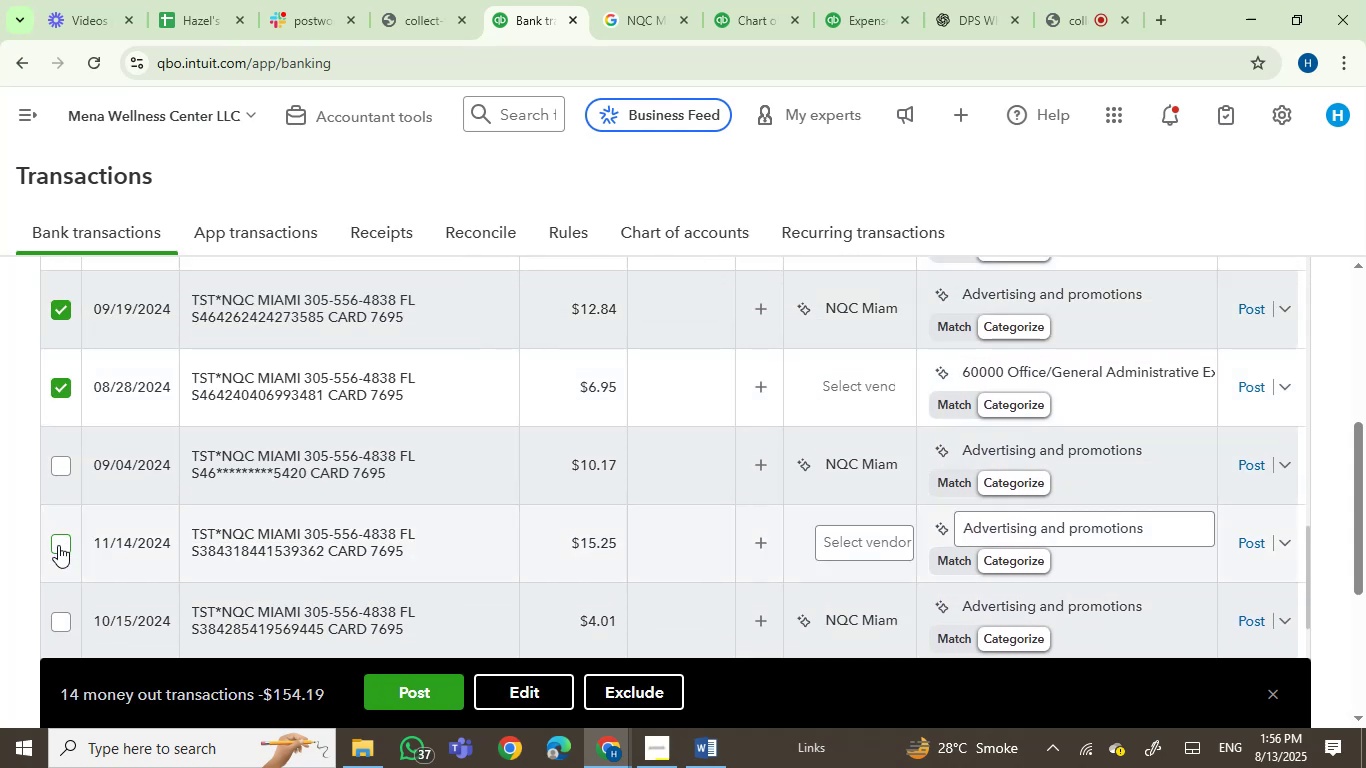 
left_click([58, 545])
 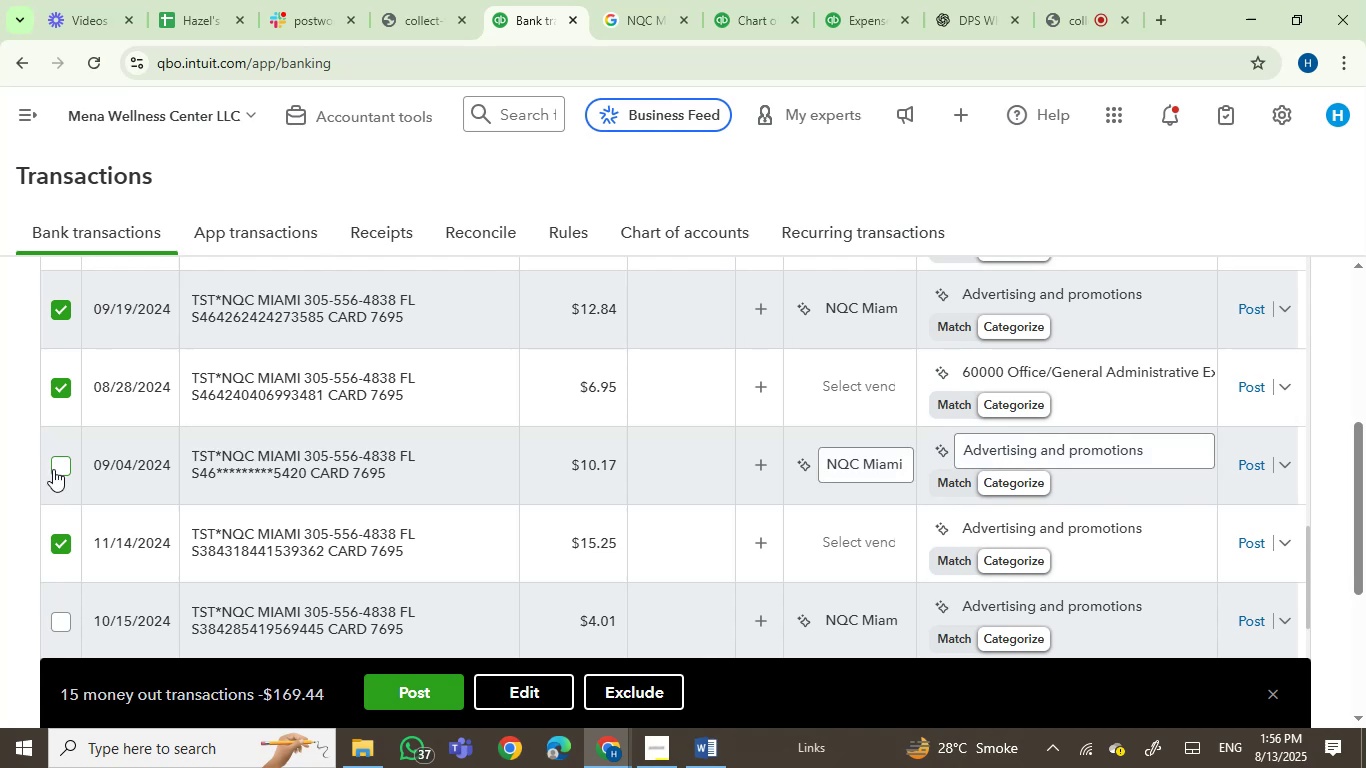 
left_click([56, 467])
 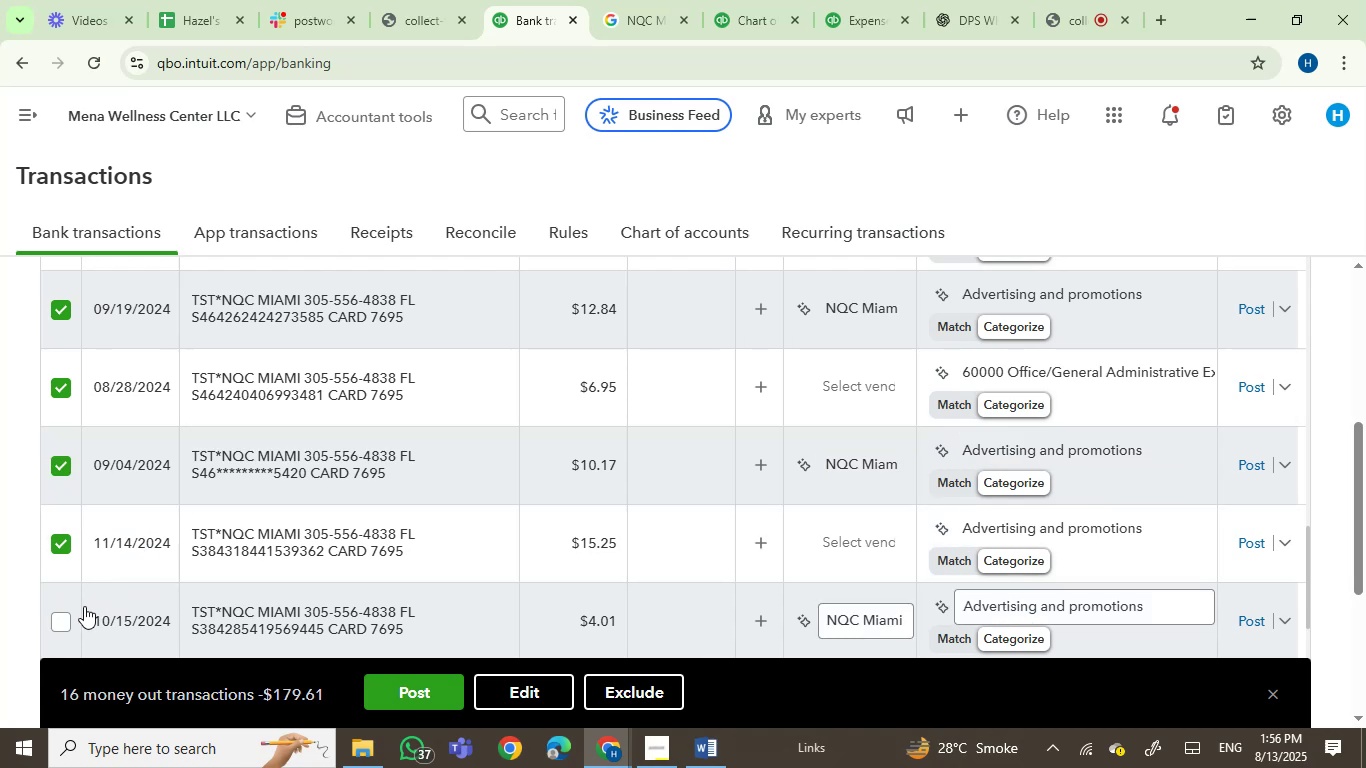 
left_click([60, 620])
 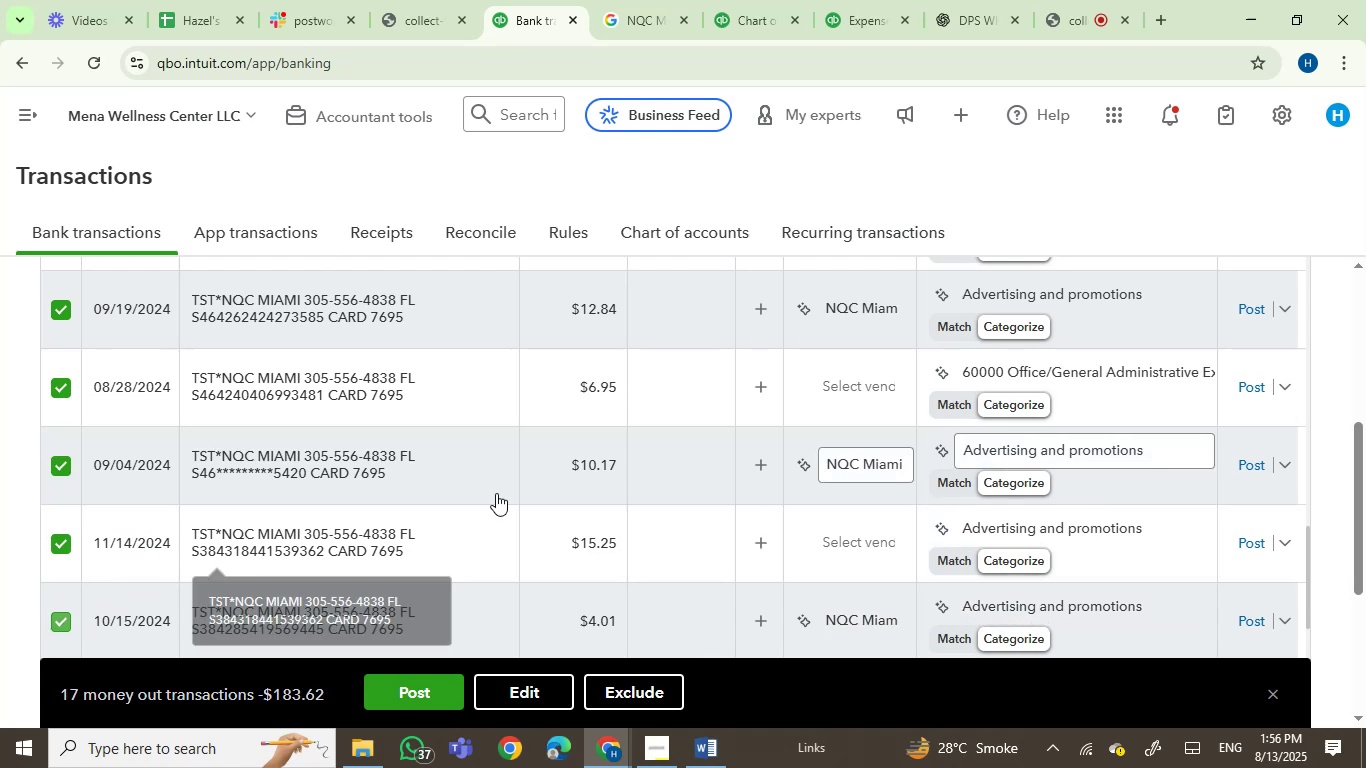 
scroll: coordinate [496, 493], scroll_direction: down, amount: 4.0
 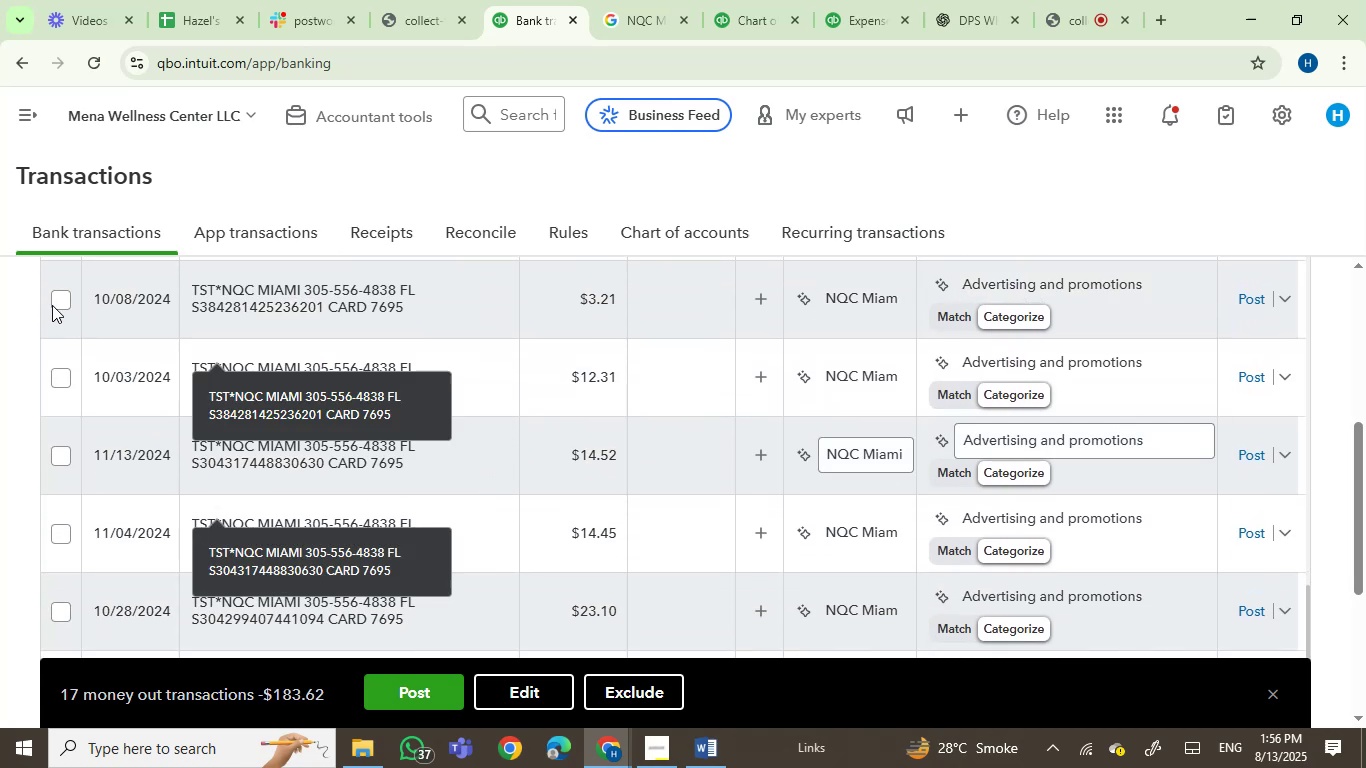 
left_click([56, 302])
 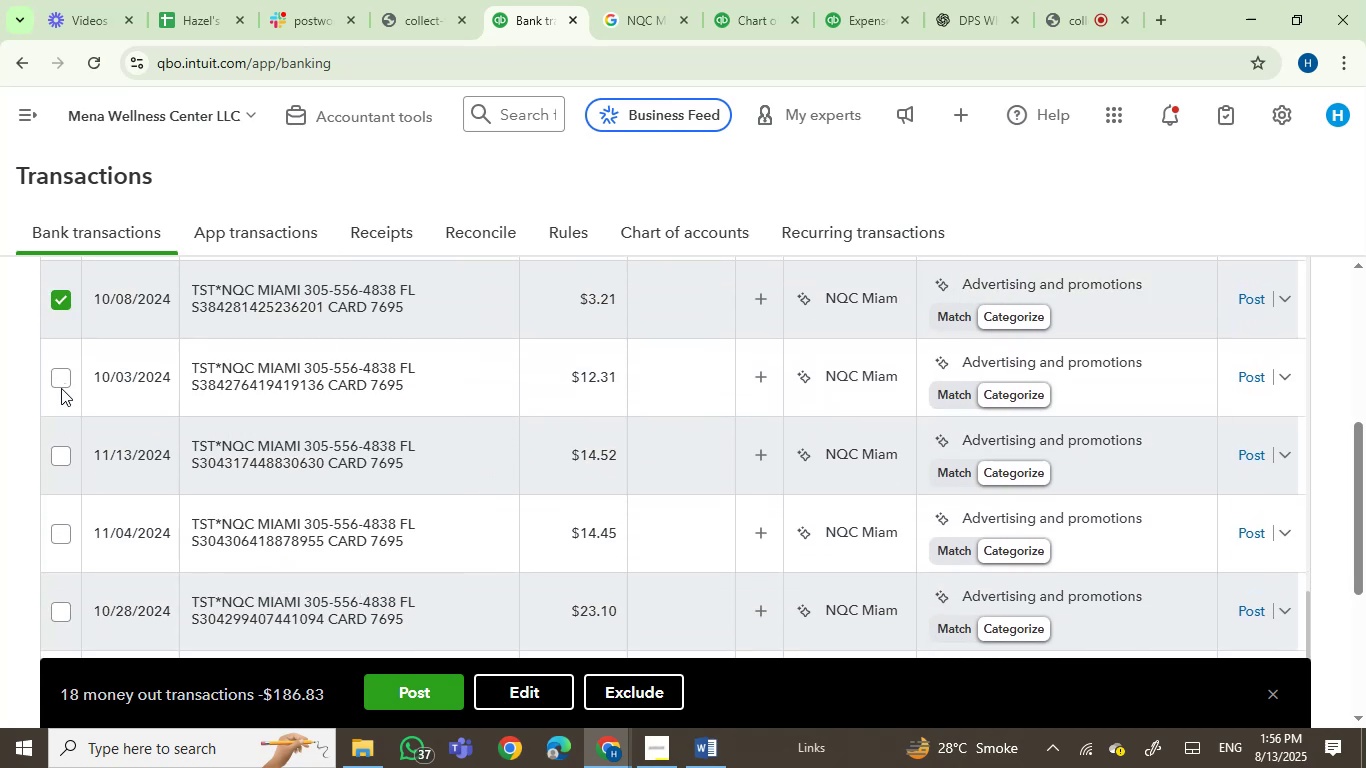 
left_click([62, 380])
 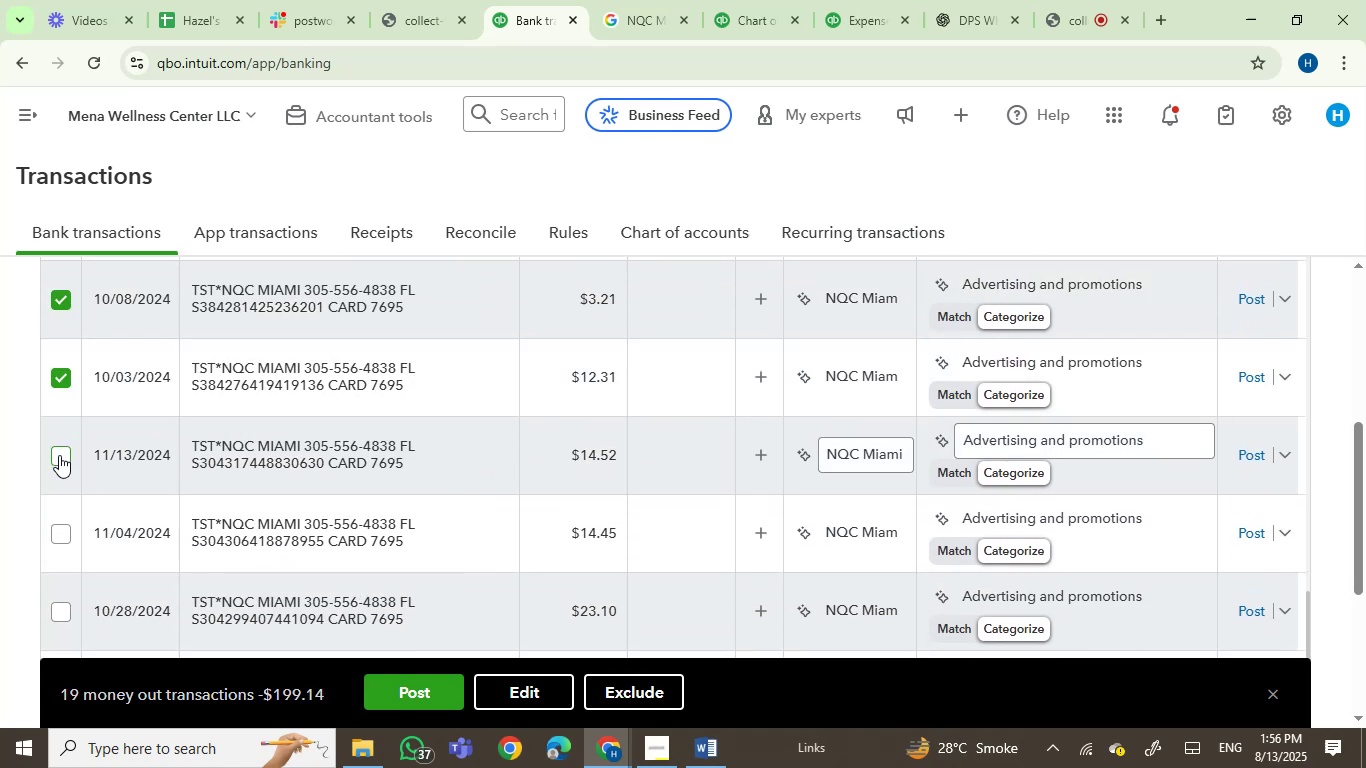 
left_click([59, 456])
 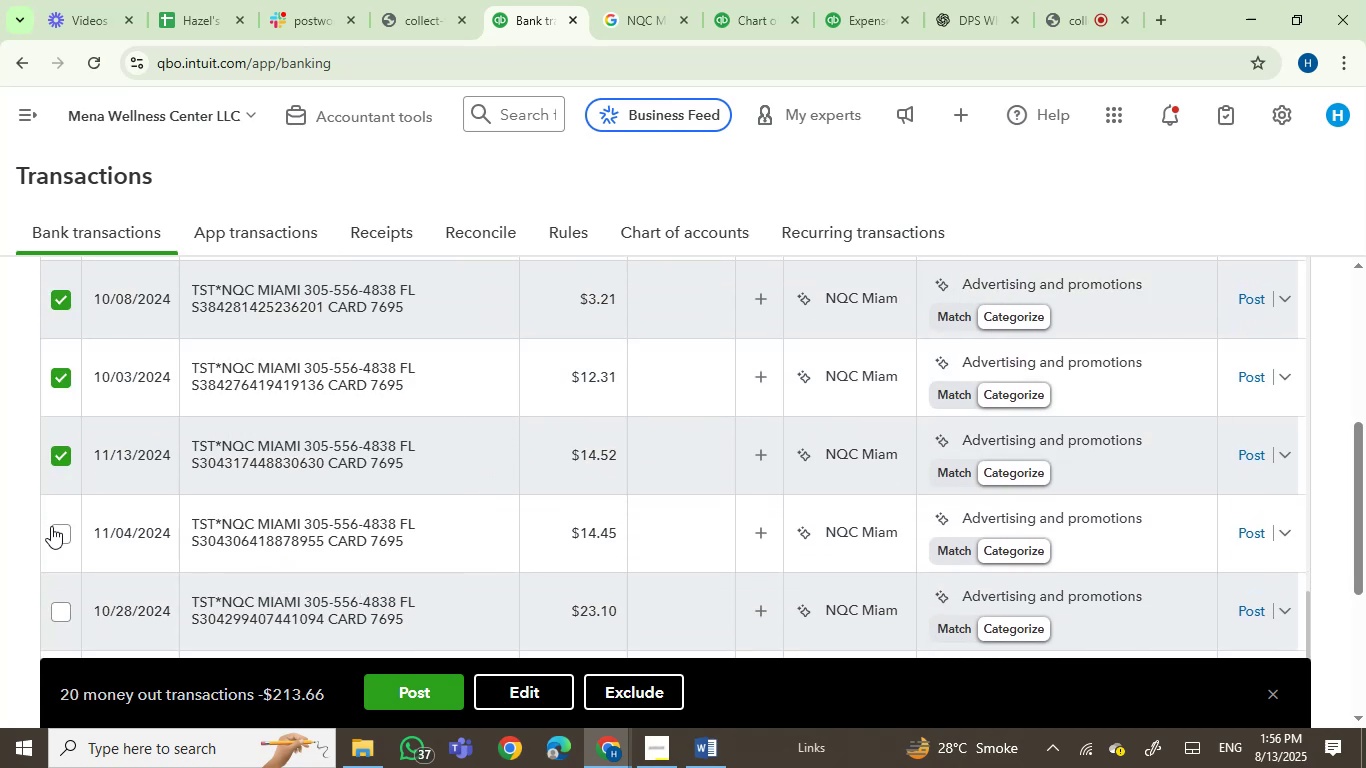 
left_click([59, 529])
 